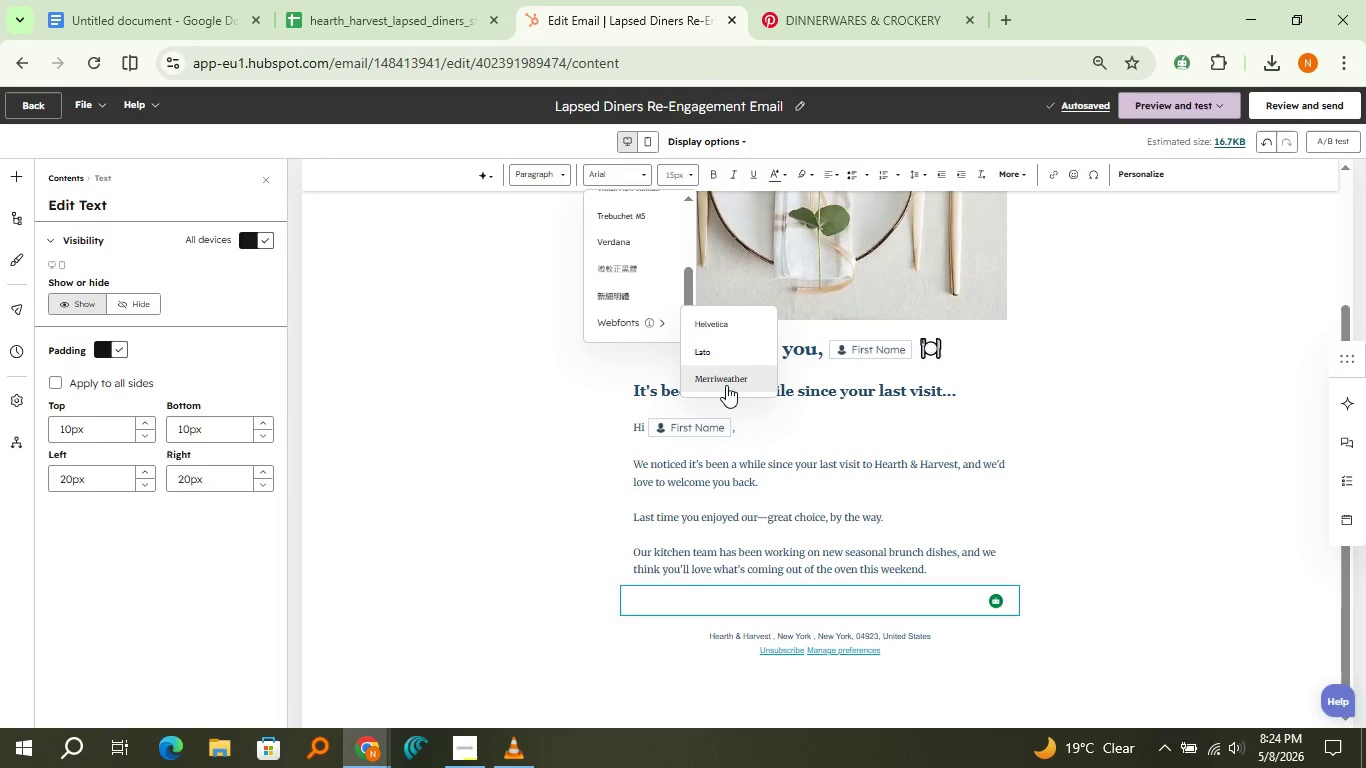 
left_click([726, 386])
 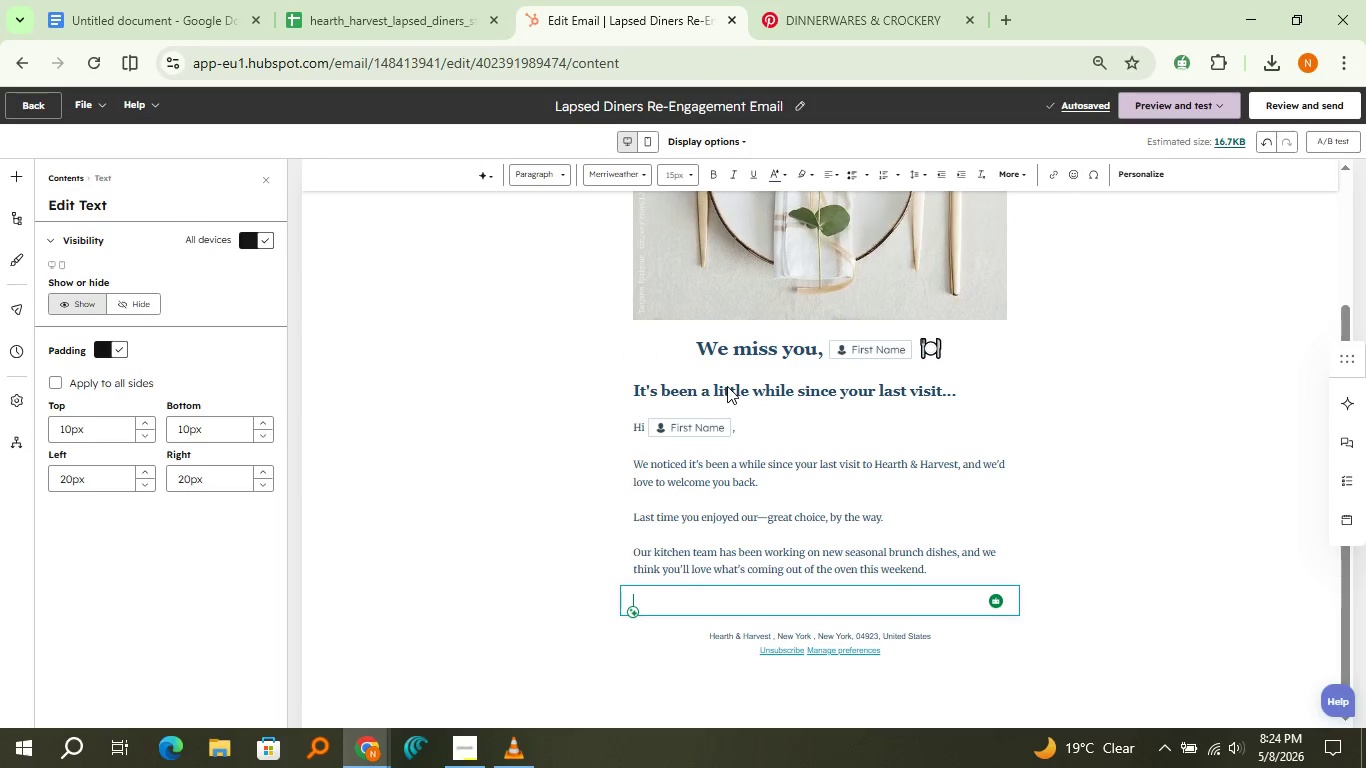 
type(To mak)
key(Backspace)
key(Backspace)
key(Backspace)
type( make your return even better, we've prepared)
 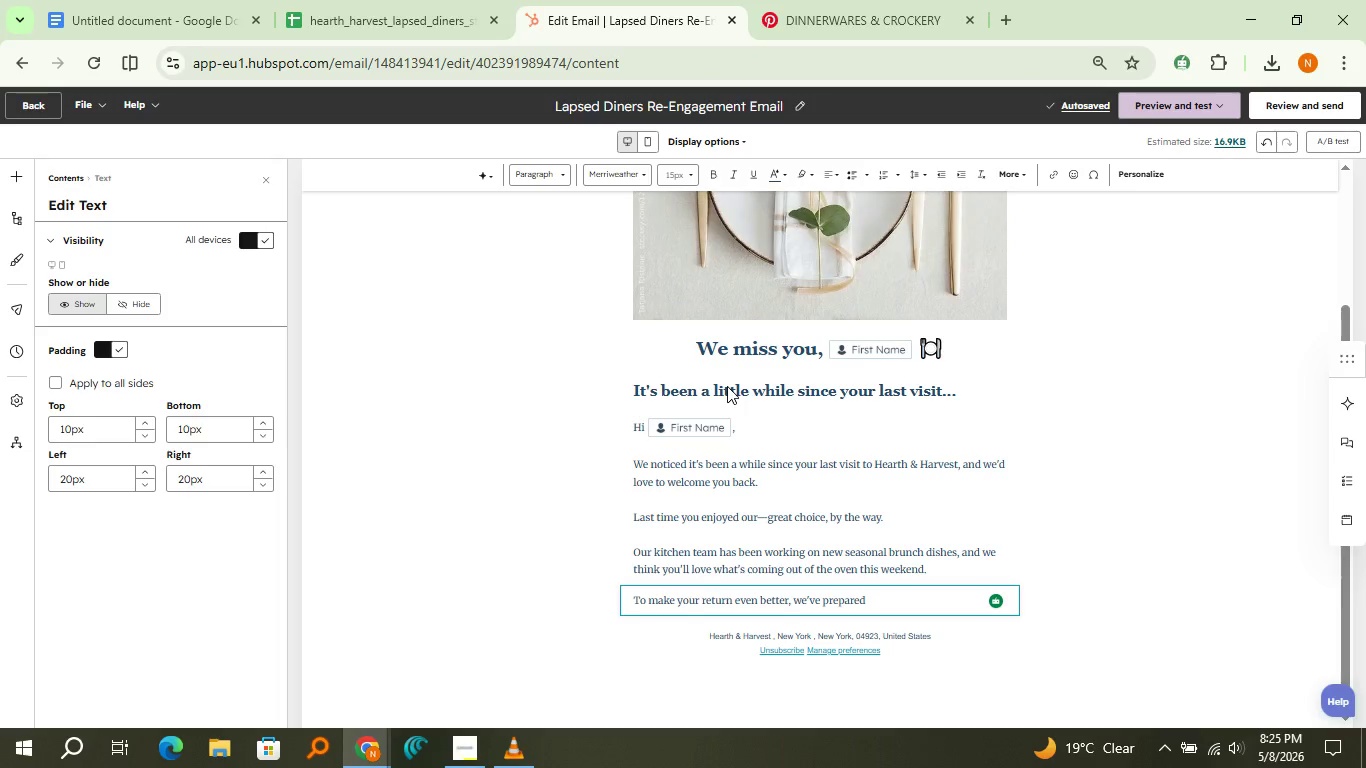 
wait(8.86)
 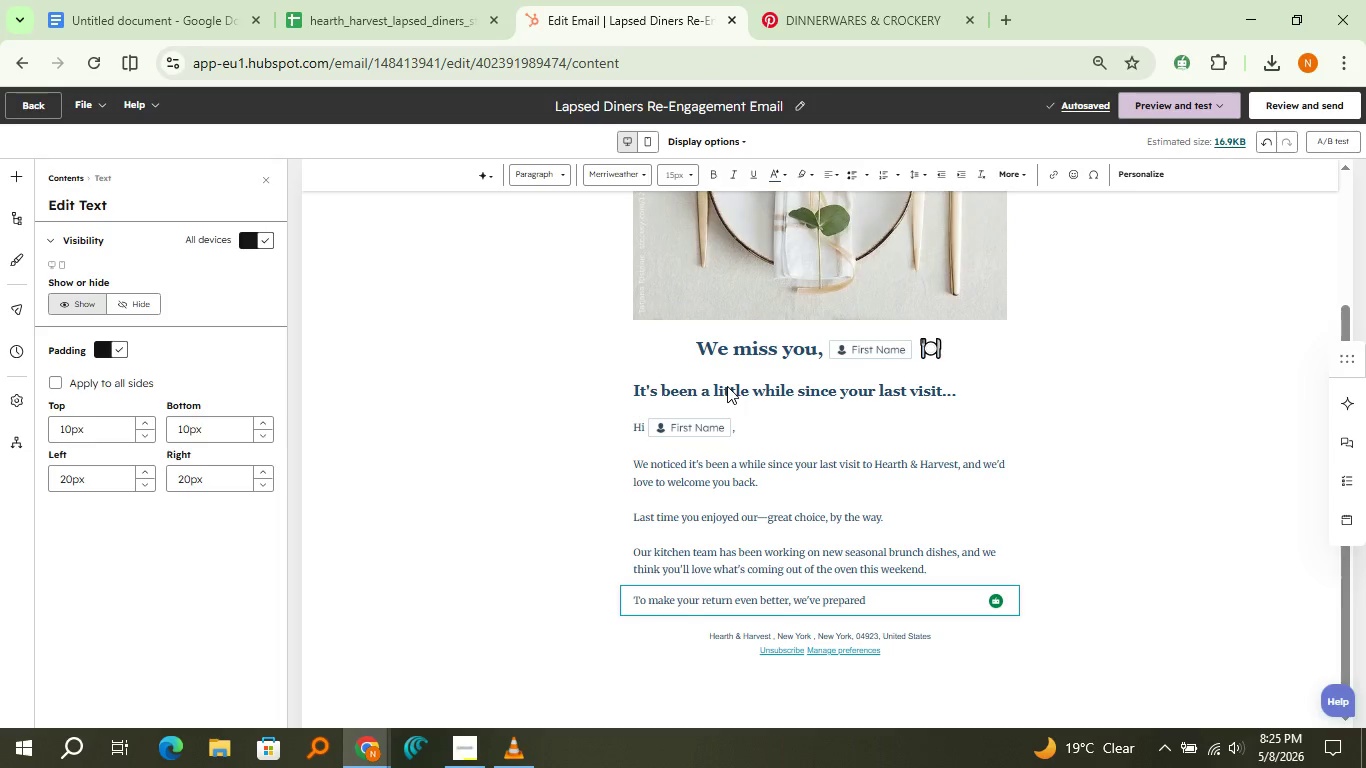 
type( something special for you:)
 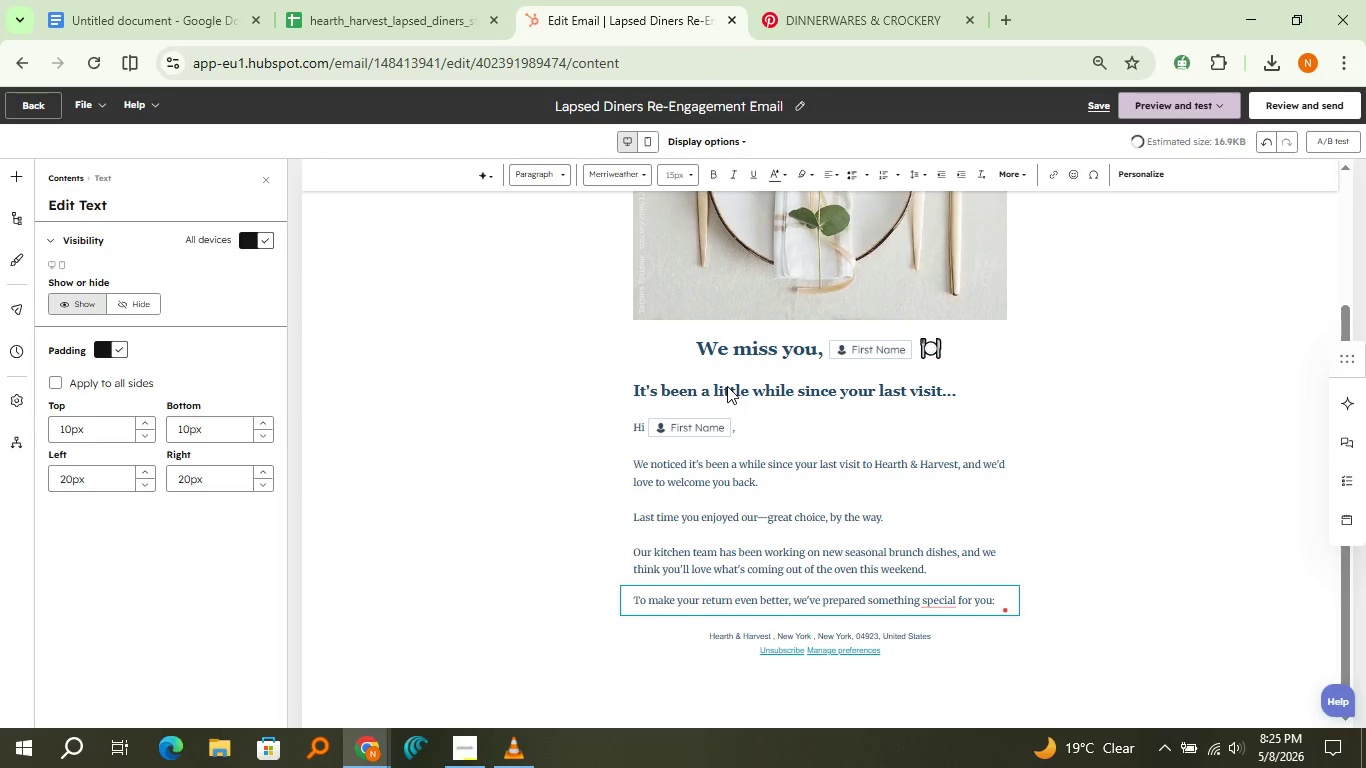 
key(Shift+Enter)
 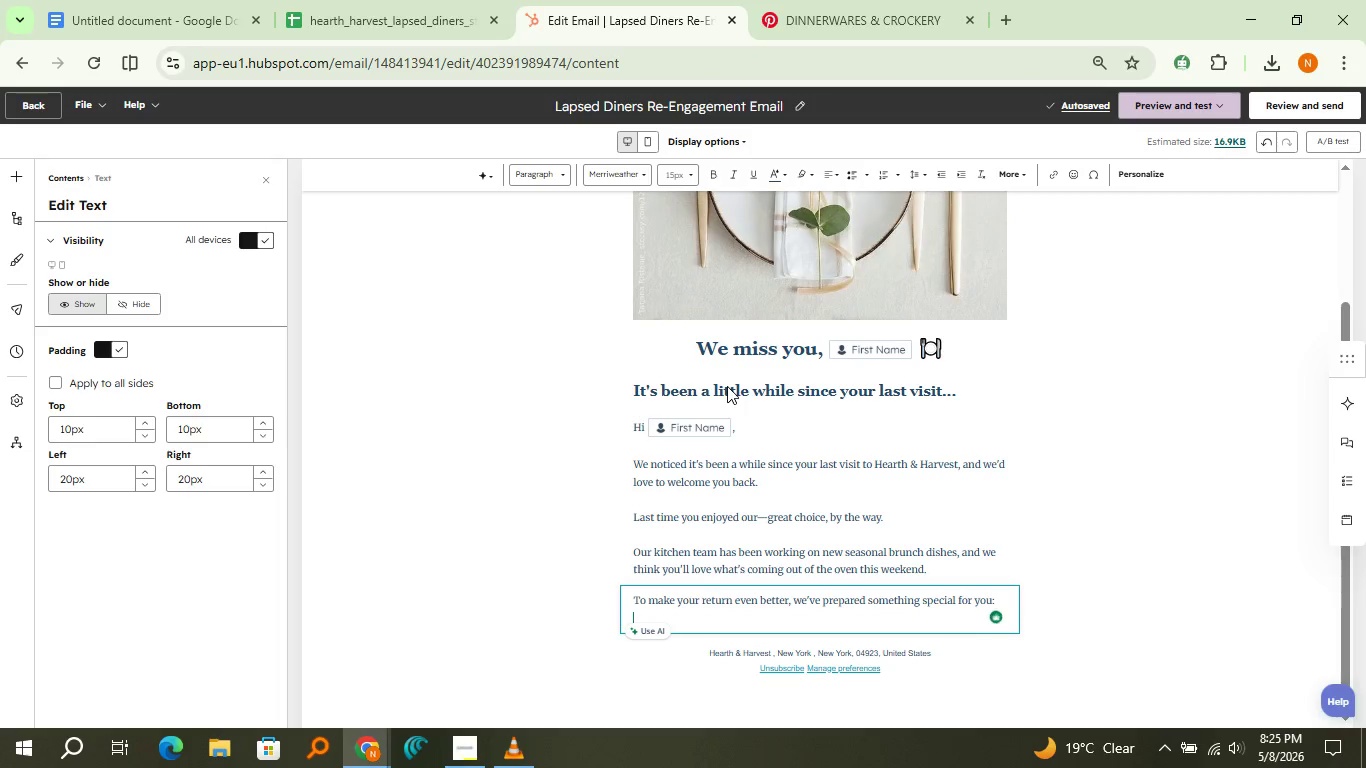 
wait(5.44)
 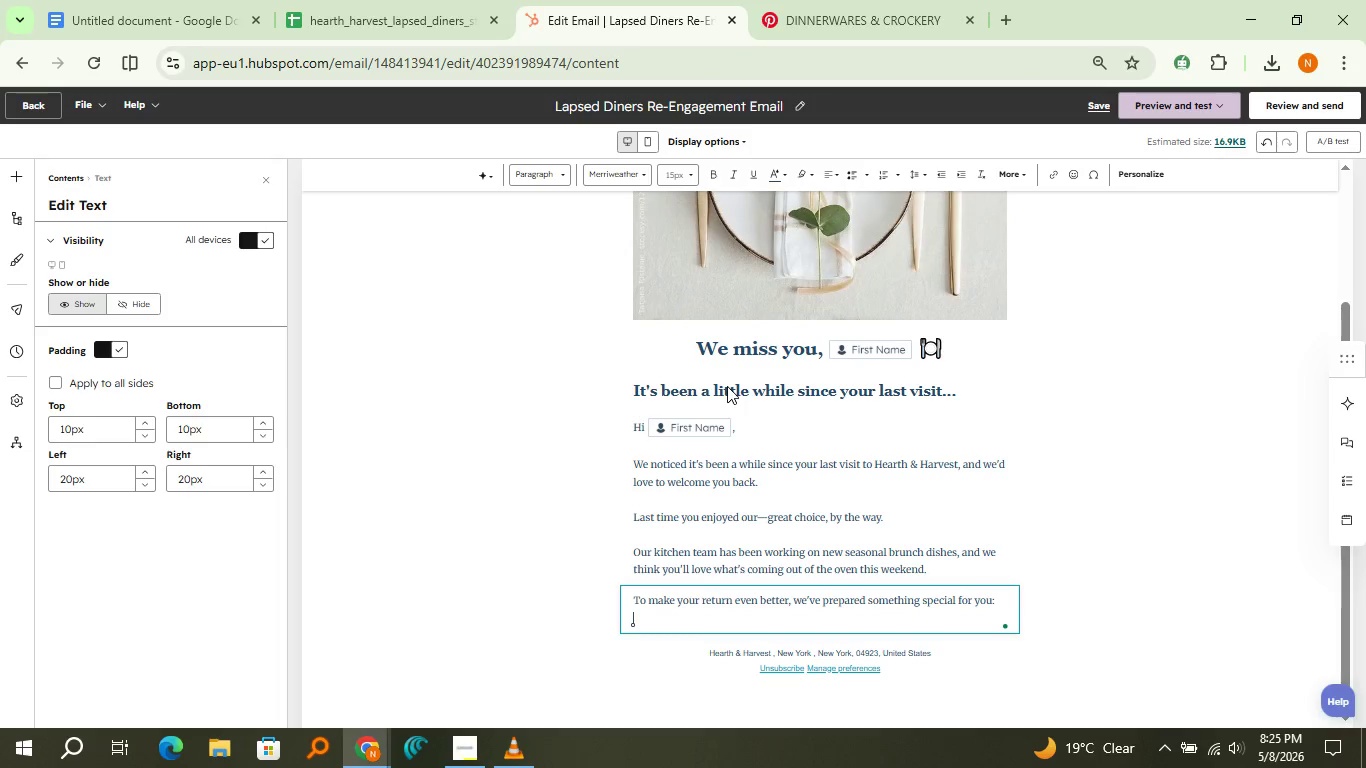 
type(Join us this weekend for brunch and enjoy a comple)
key(Backspace)
type(imn)
key(Backspace)
type(entary seasonal aperitif on us.)
 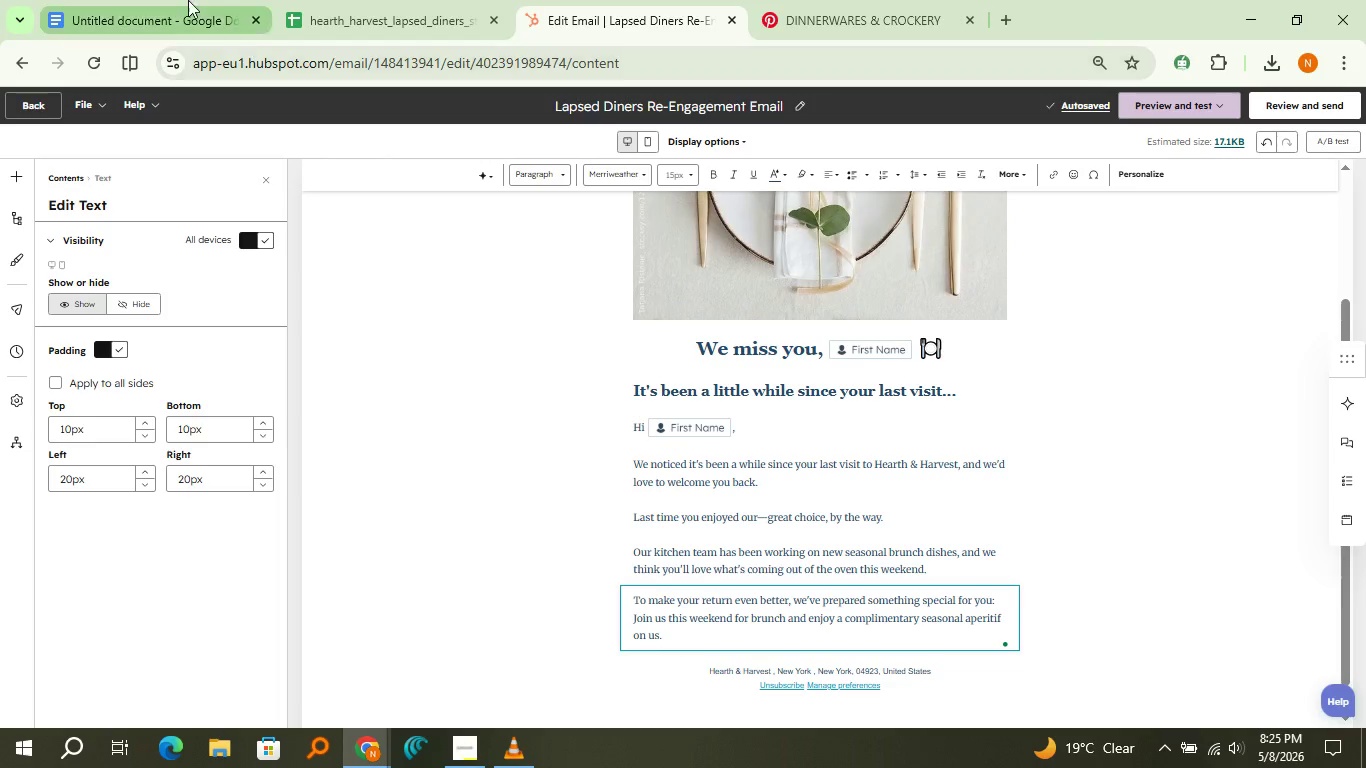 
left_click([188, 0])
 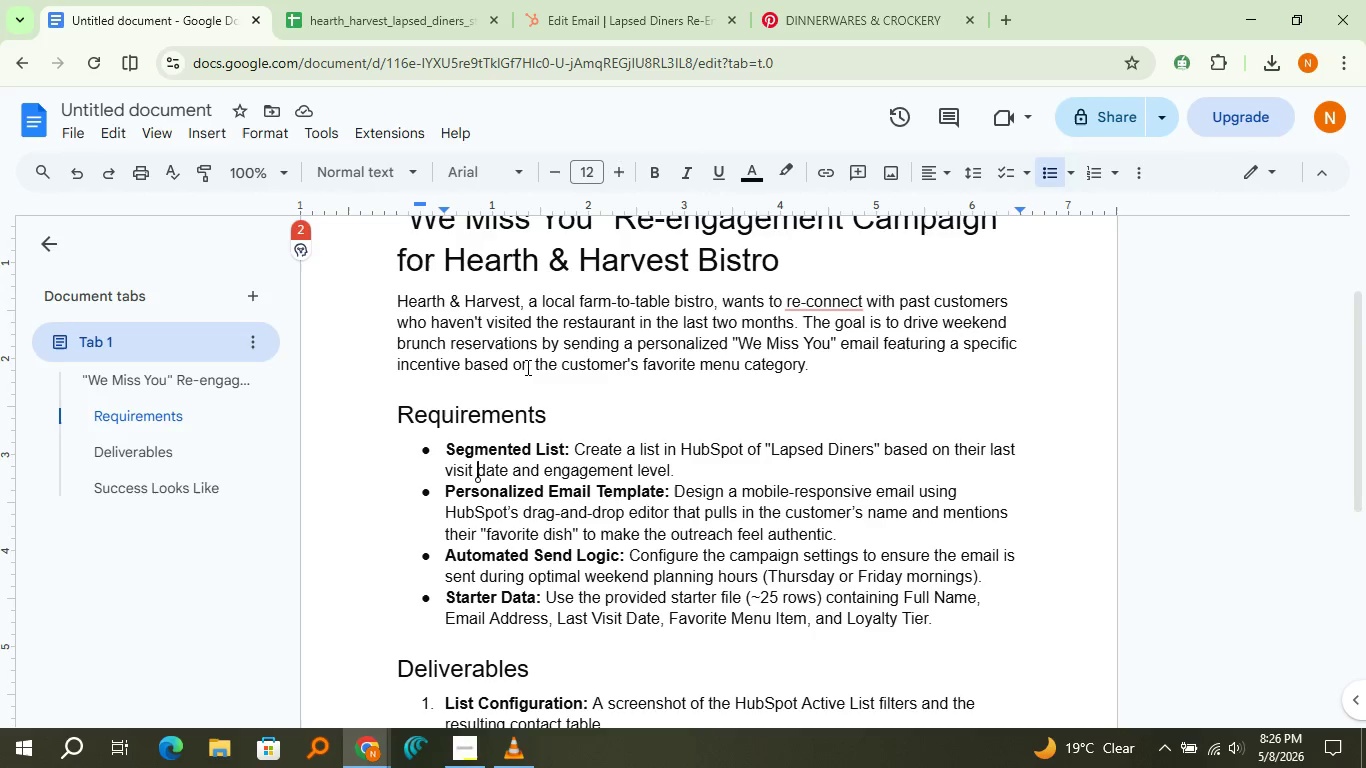 
wait(8.16)
 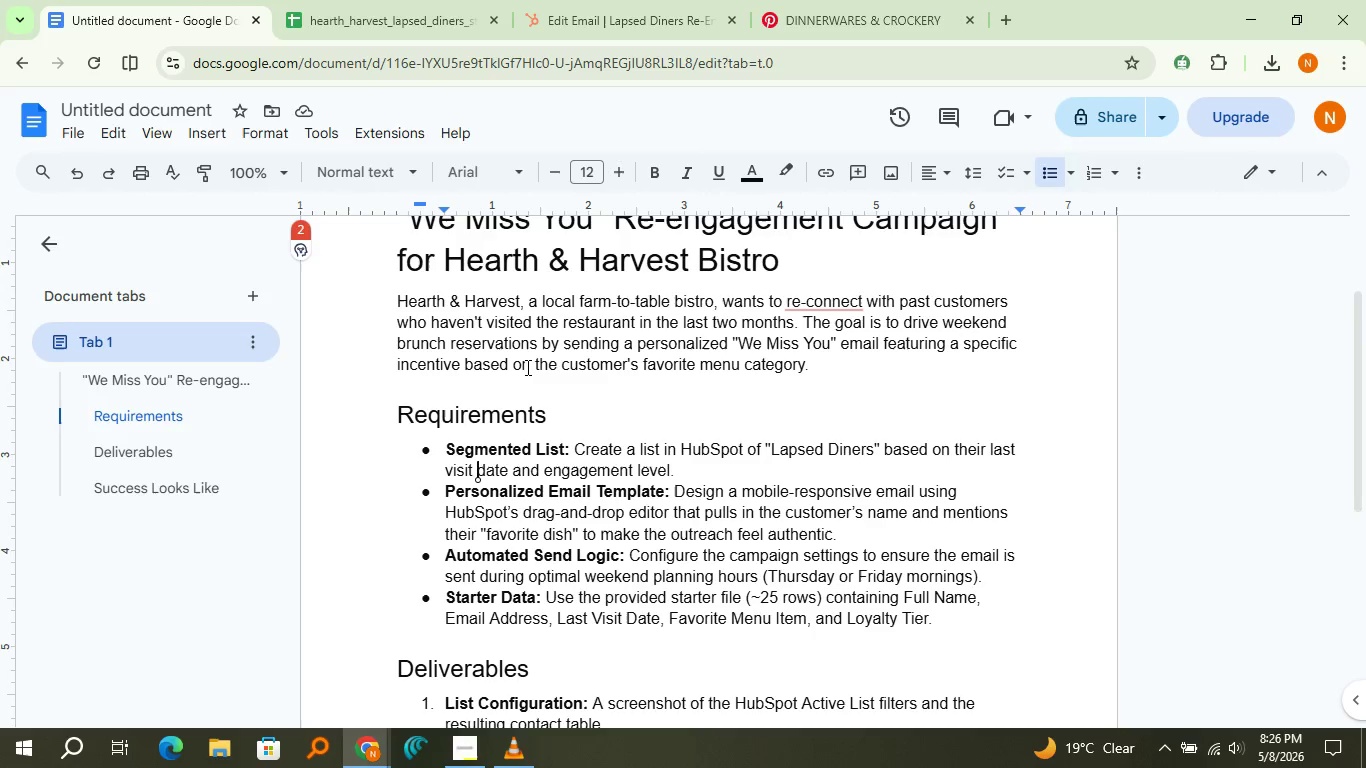 
left_click([667, 0])
 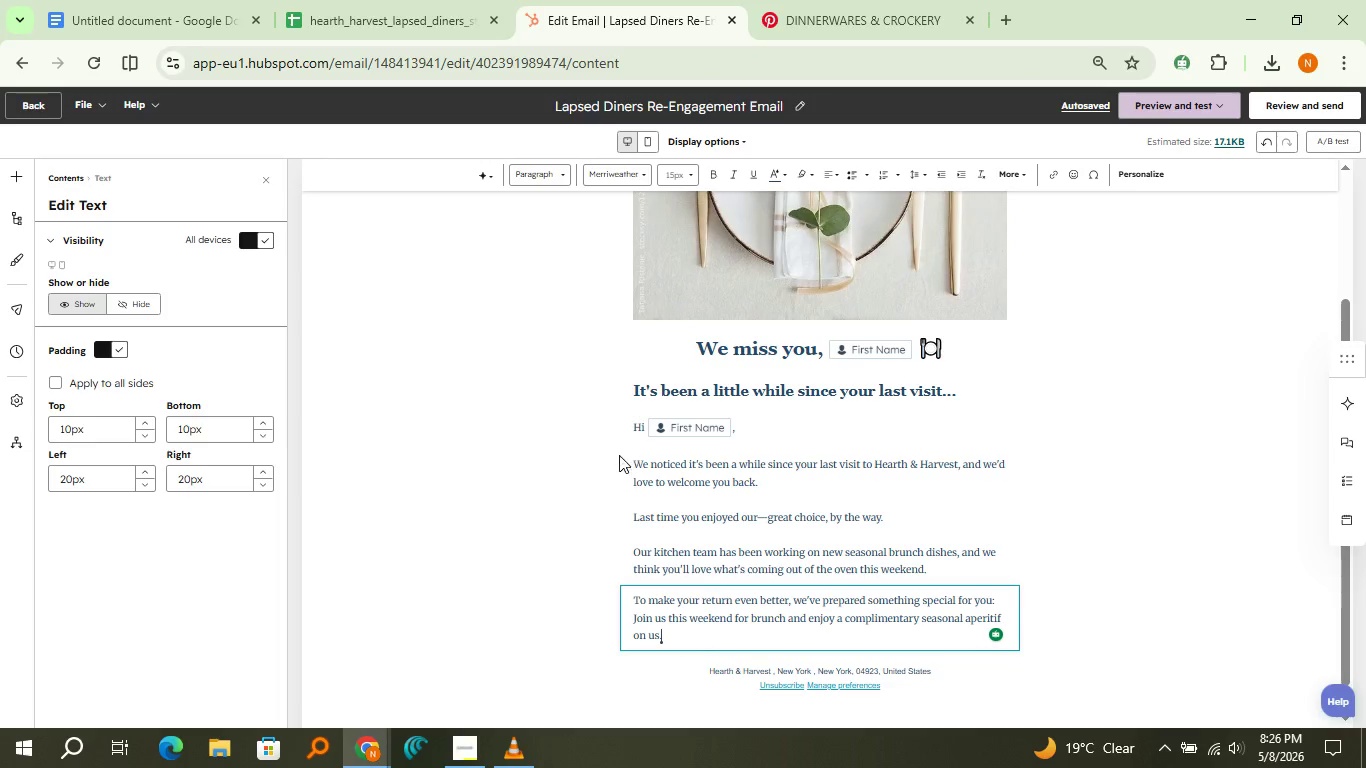 
scroll: coordinate [618, 472], scroll_direction: down, amount: 1.0
 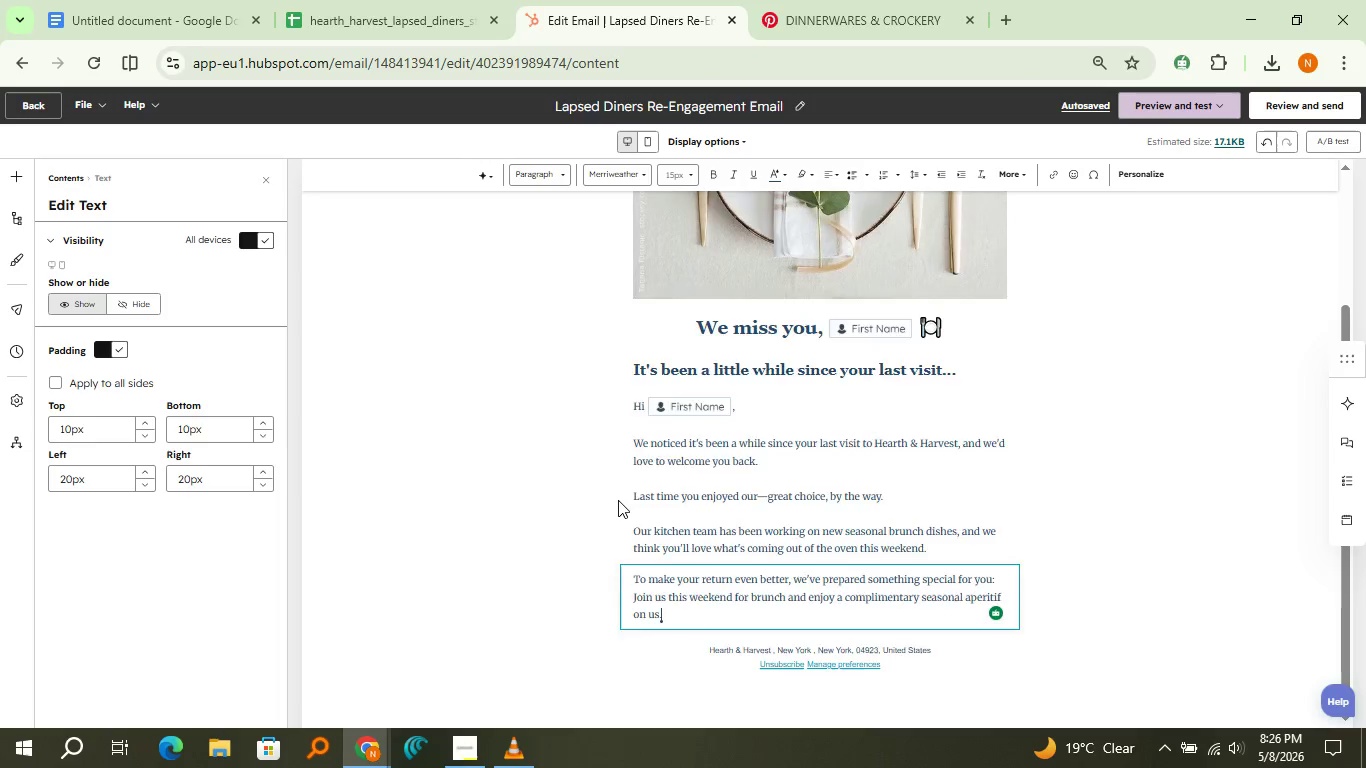 
scroll: coordinate [618, 500], scroll_direction: none, amount: 0.0
 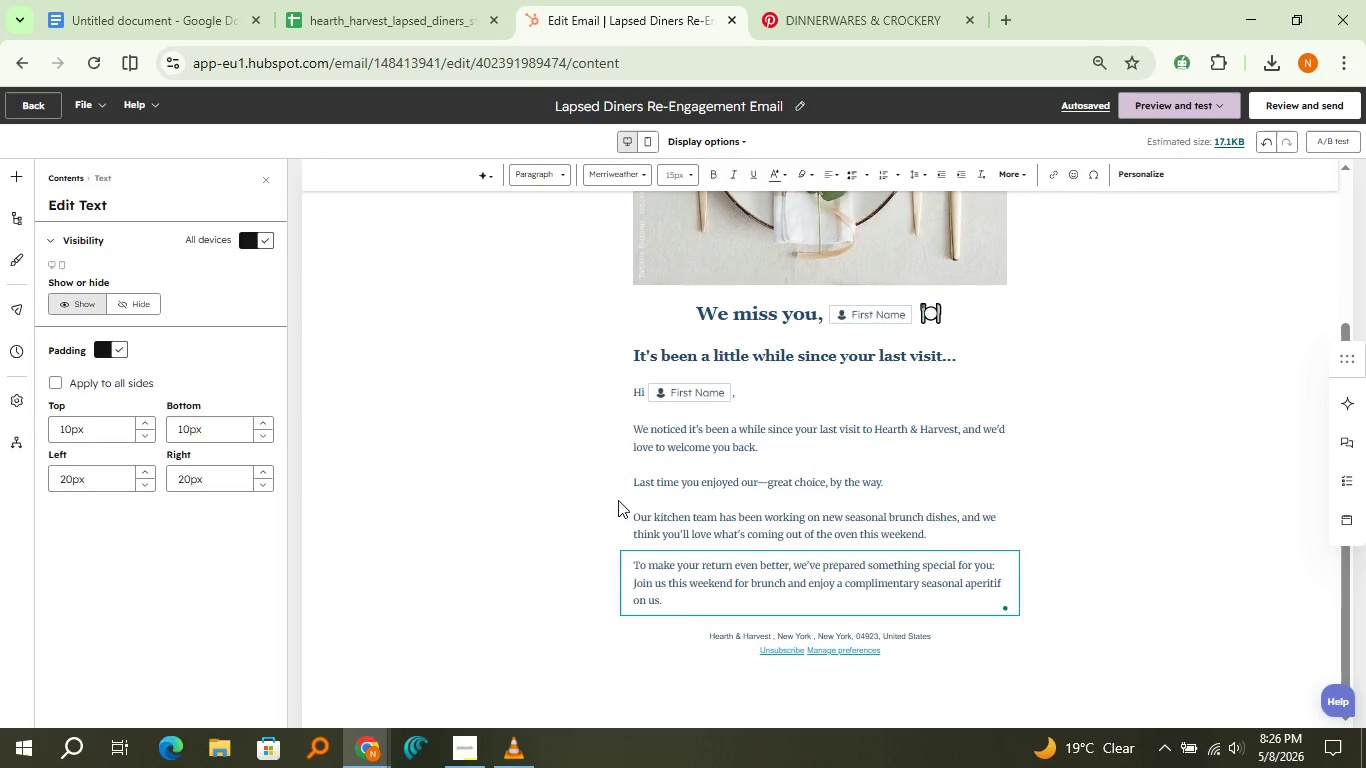 
scroll: coordinate [618, 500], scroll_direction: down, amount: 1.0
 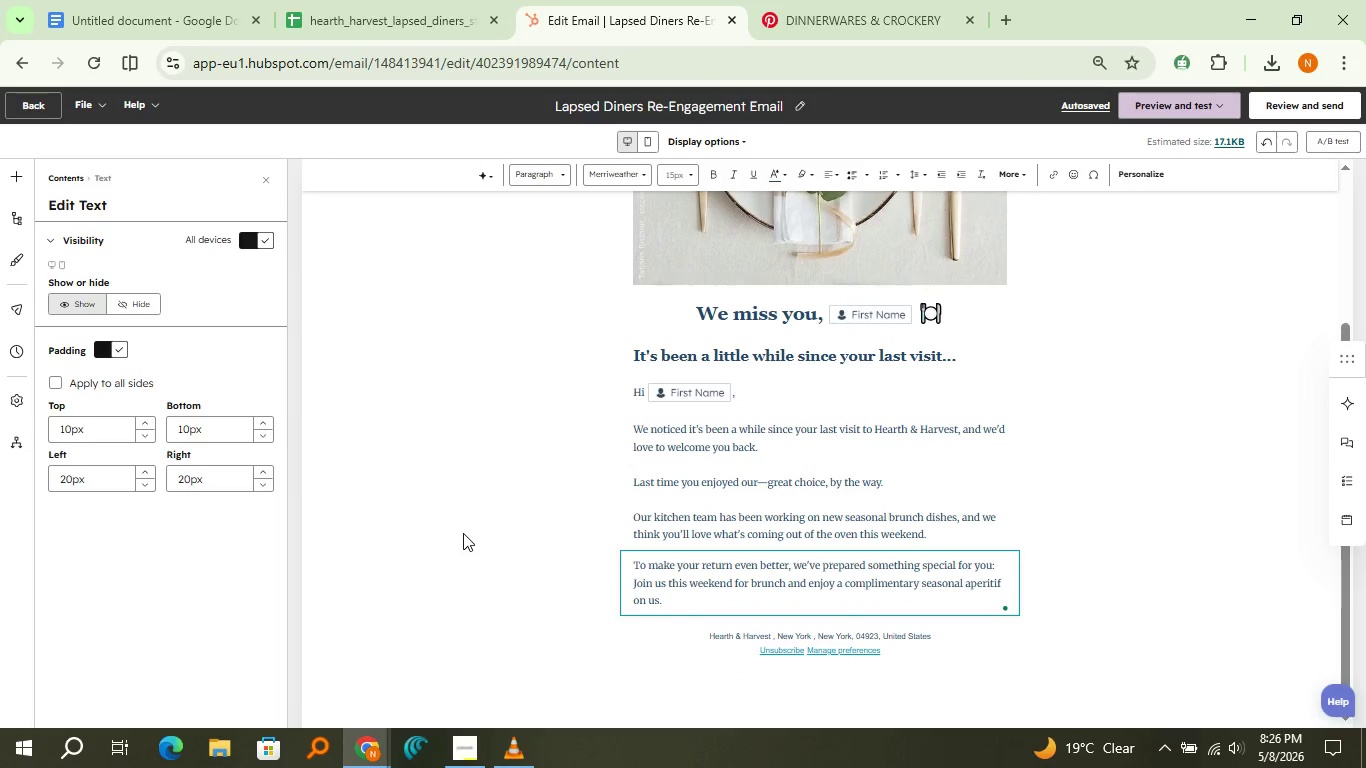 
left_click([463, 533])
 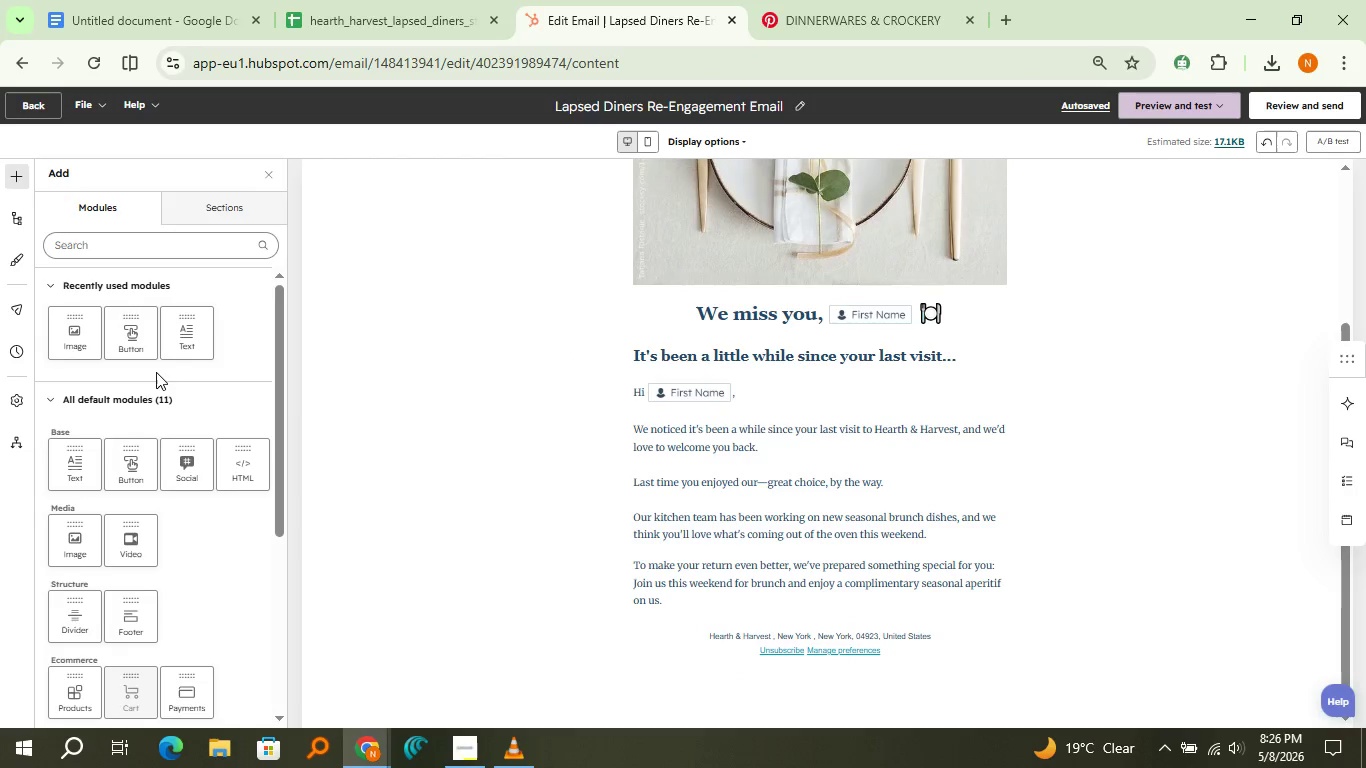 
left_click_drag(start_coordinate=[129, 343], to_coordinate=[782, 615])
 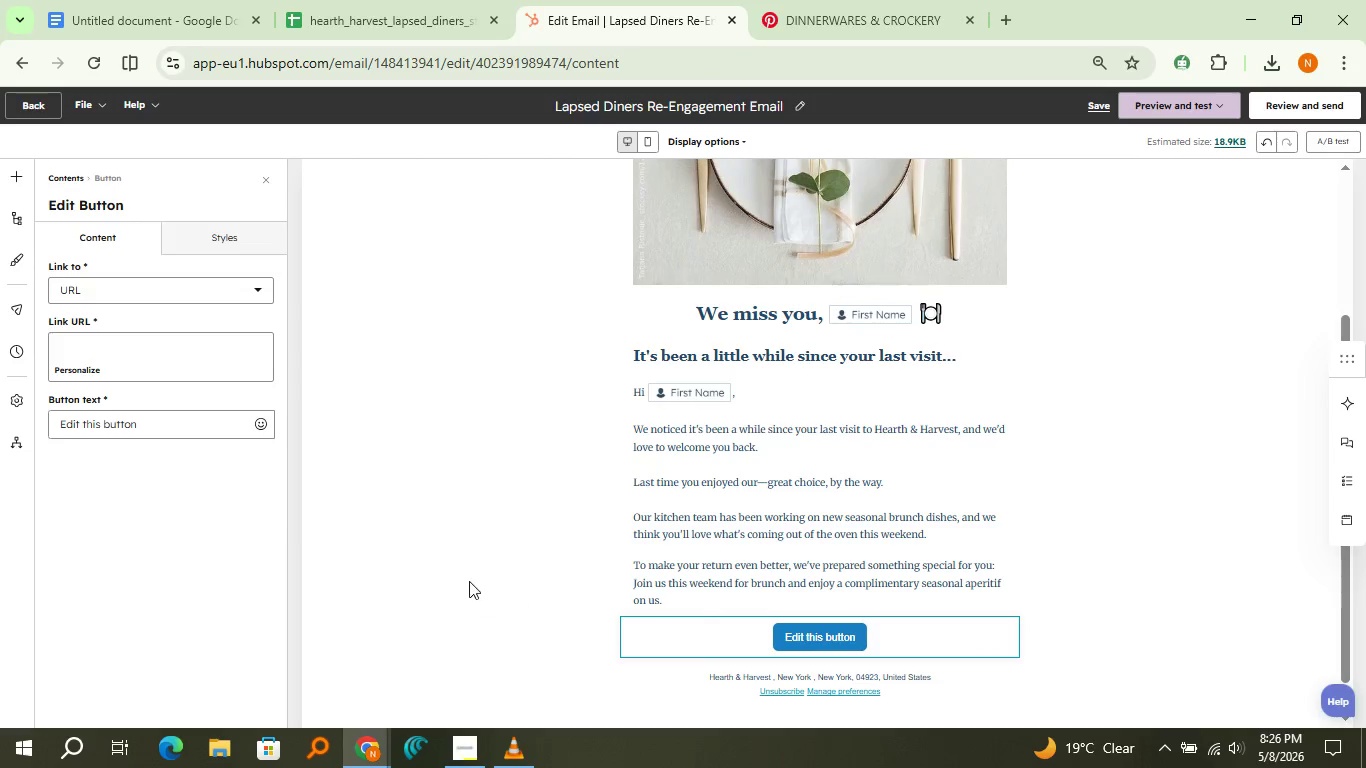 
left_click([207, 430])
 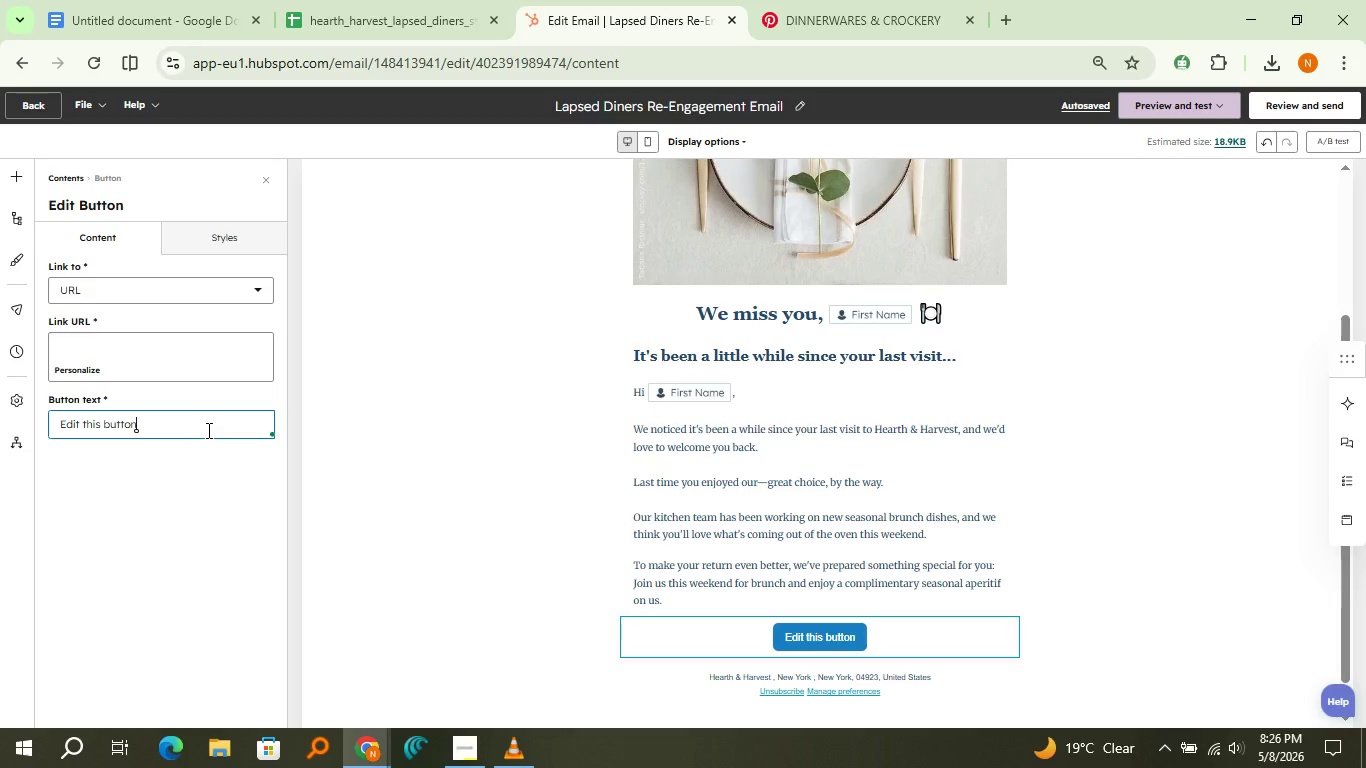 
wait(6.78)
 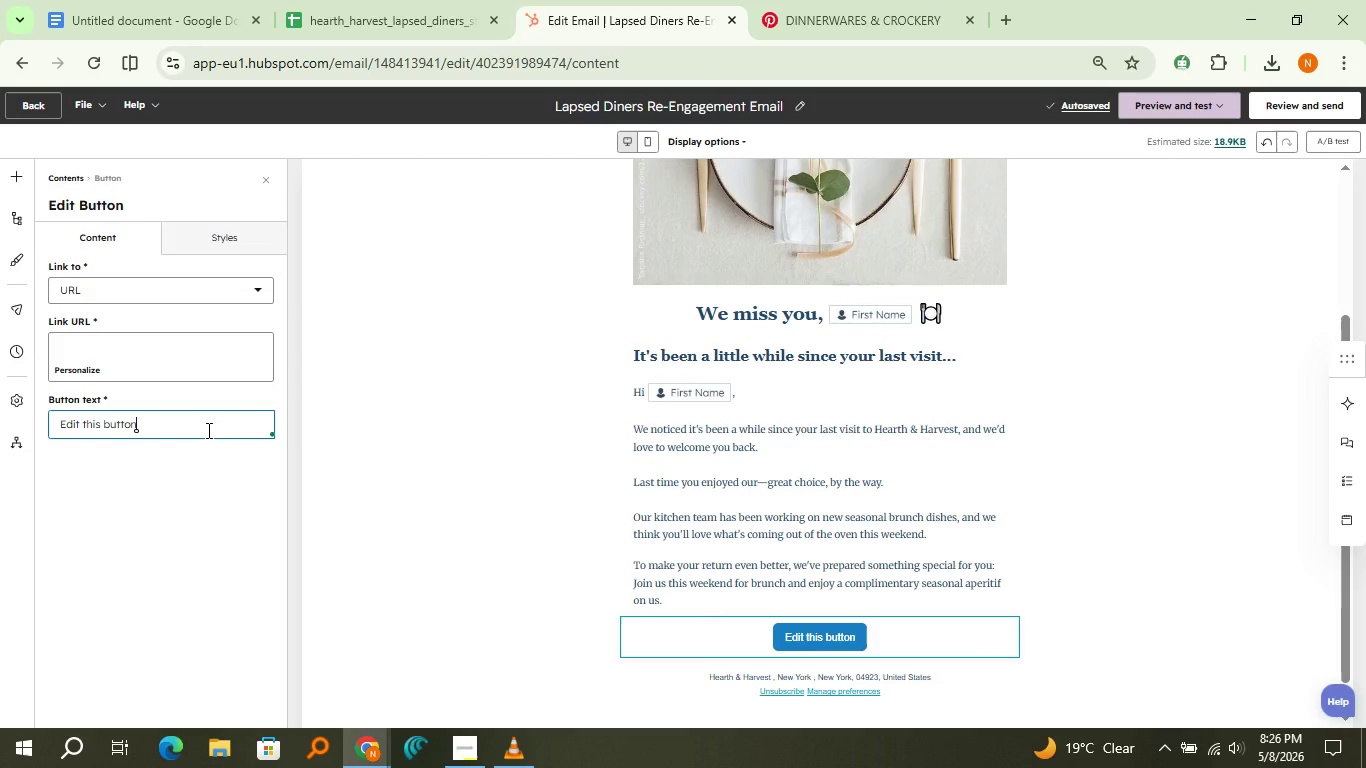 
key(Shift+Backspace)
 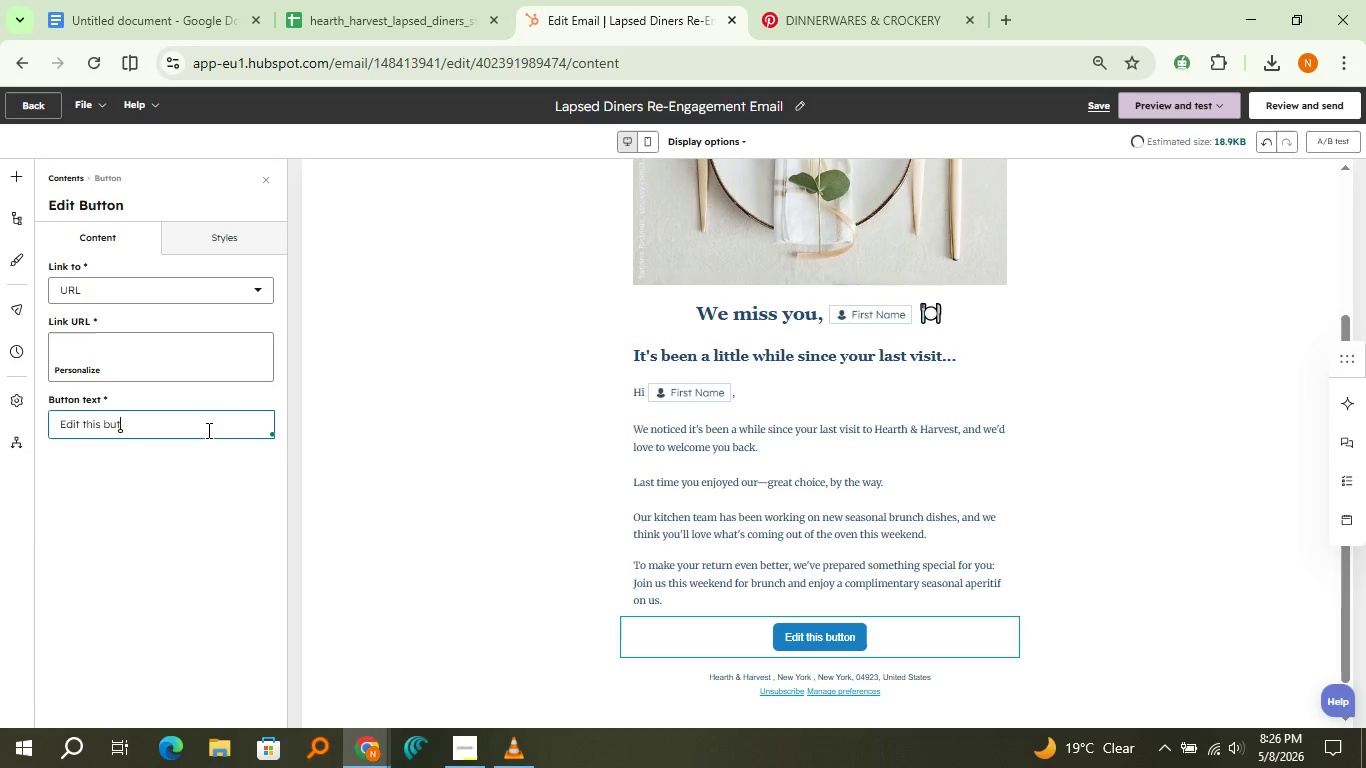 
key(Shift+Backspace)
 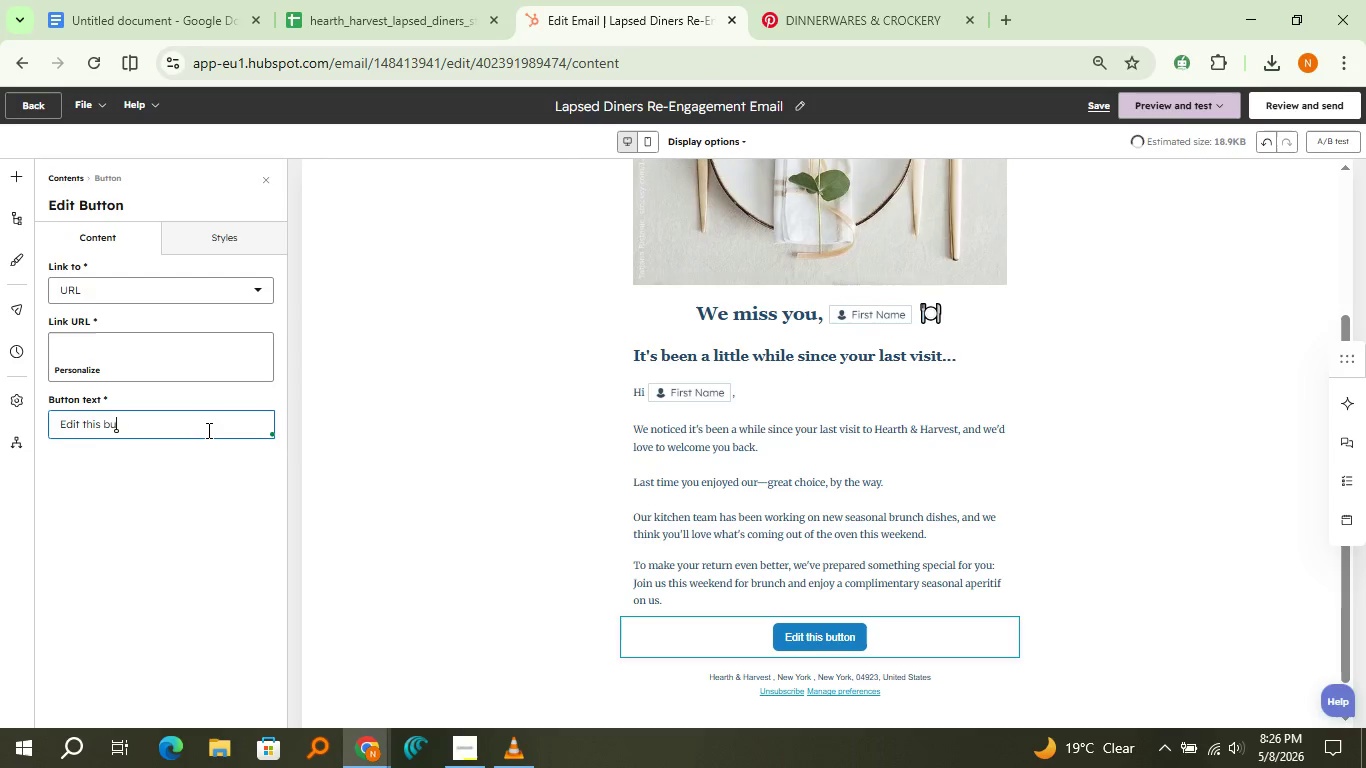 
key(Shift+Backspace)
 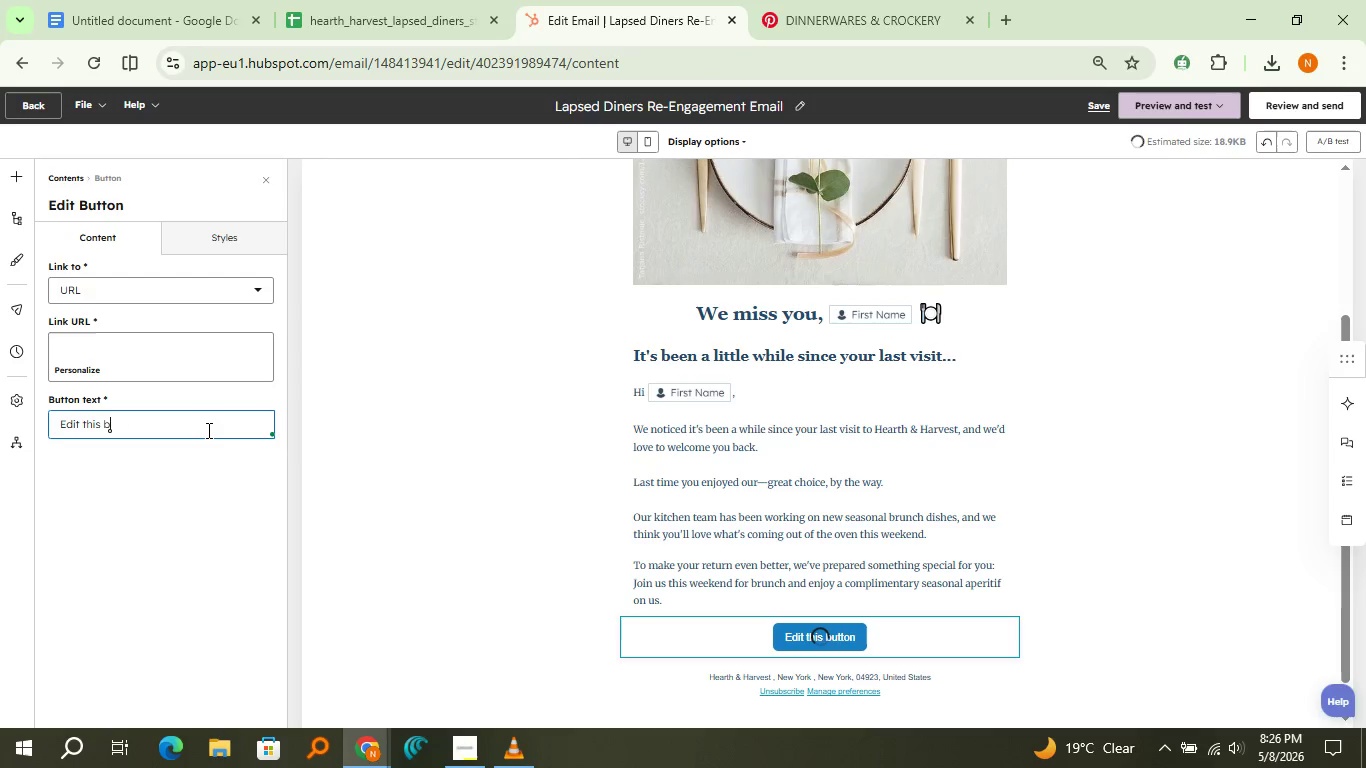 
key(Shift+Backspace)
 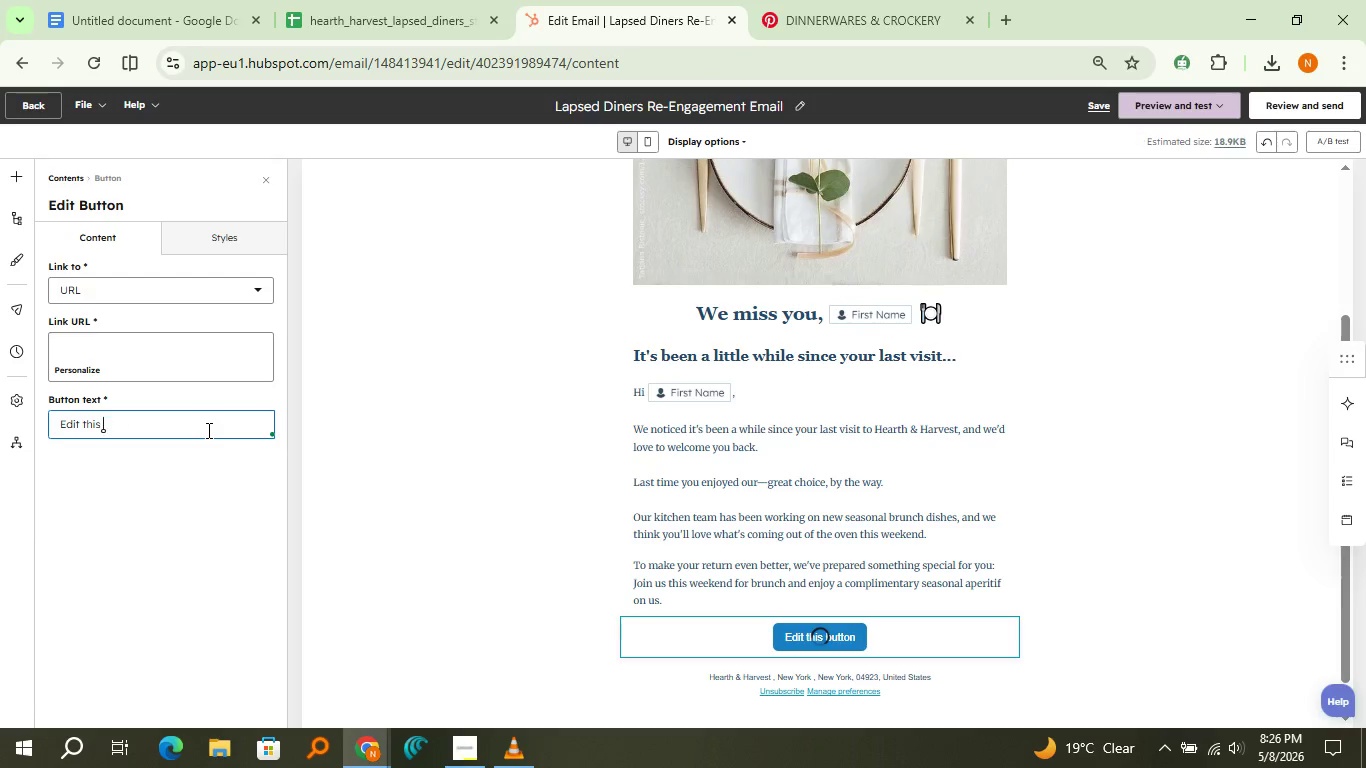 
key(Shift+Backspace)
 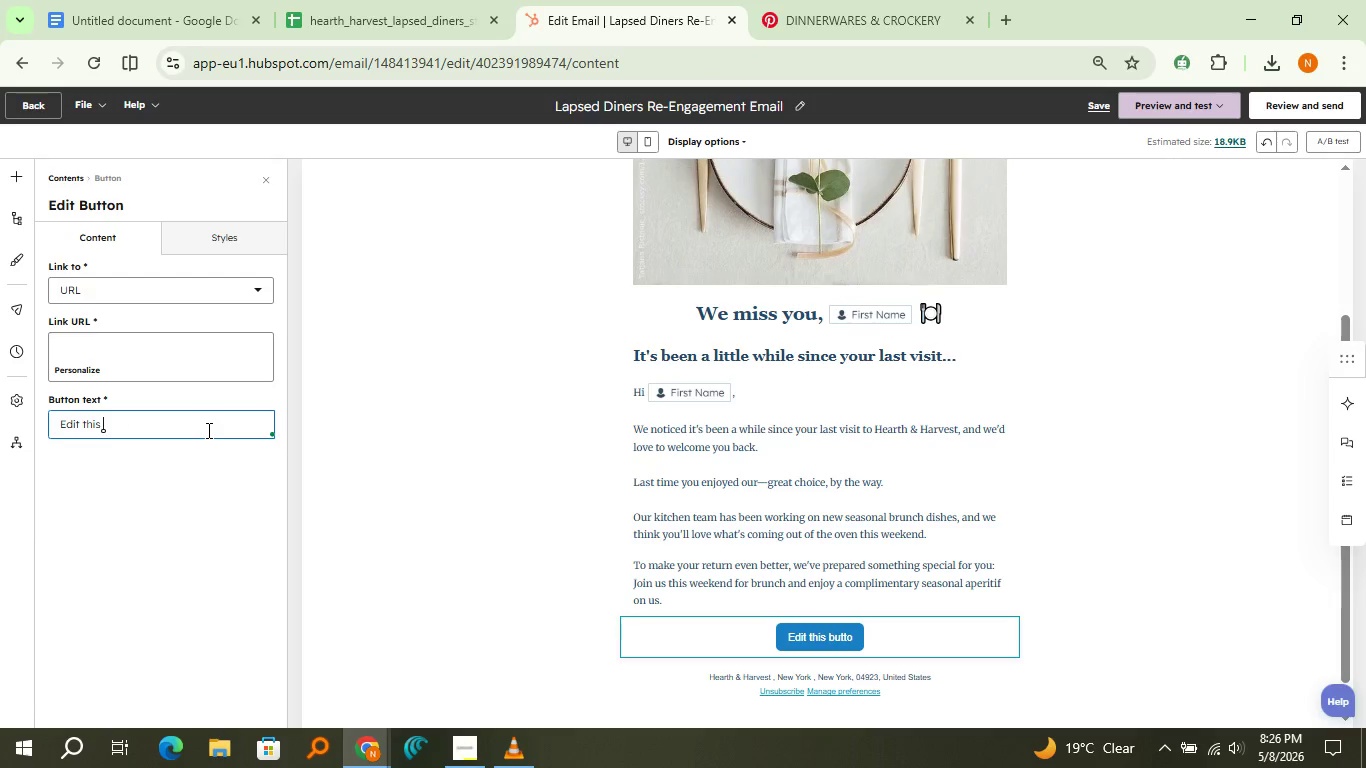 
key(Shift+Backspace)
 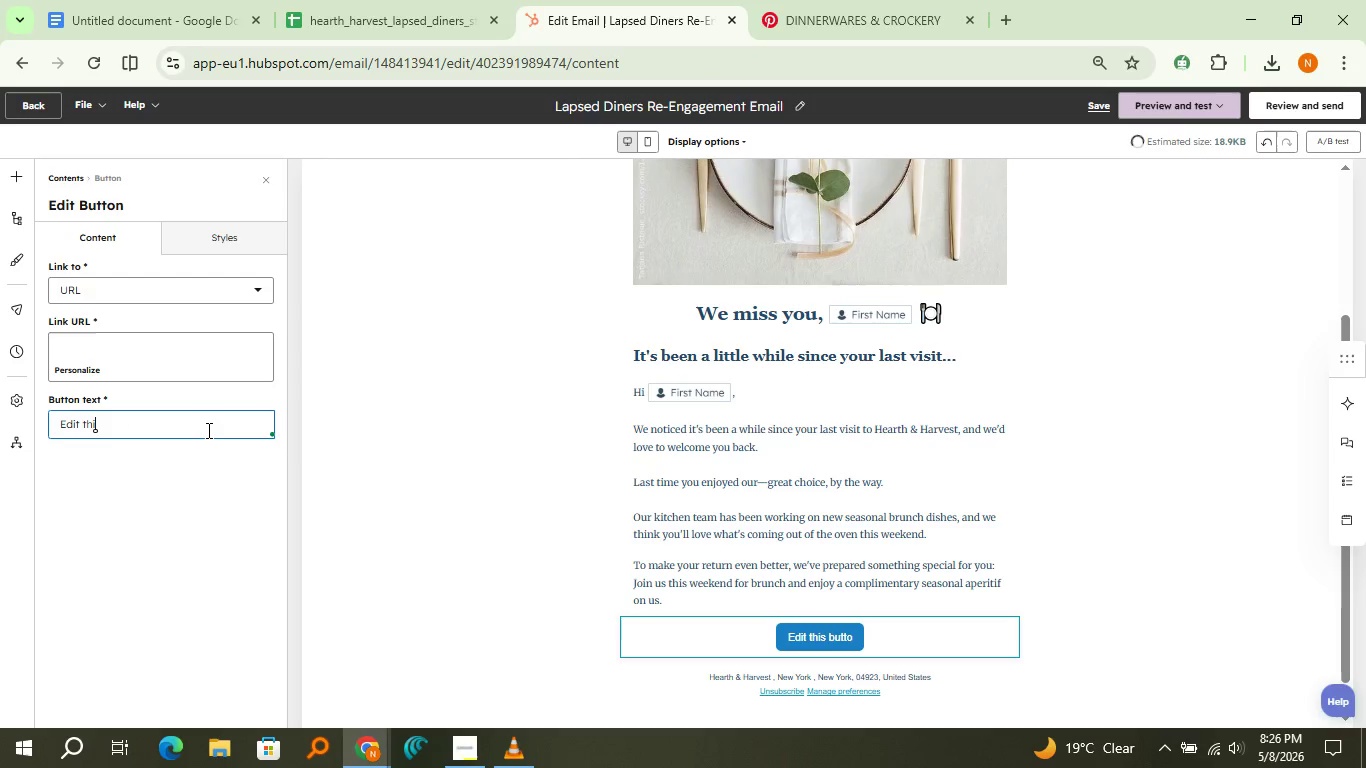 
key(Shift+Backspace)
 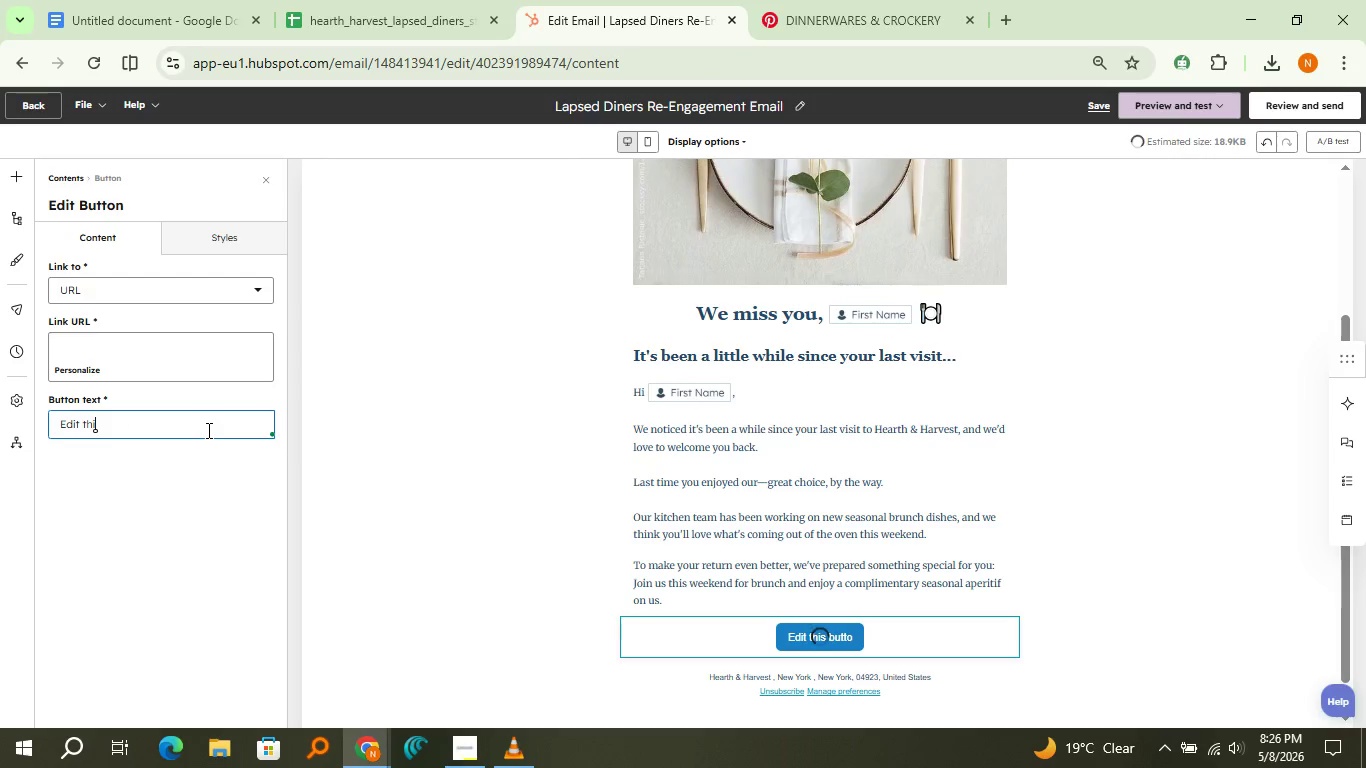 
key(Shift+Backspace)
 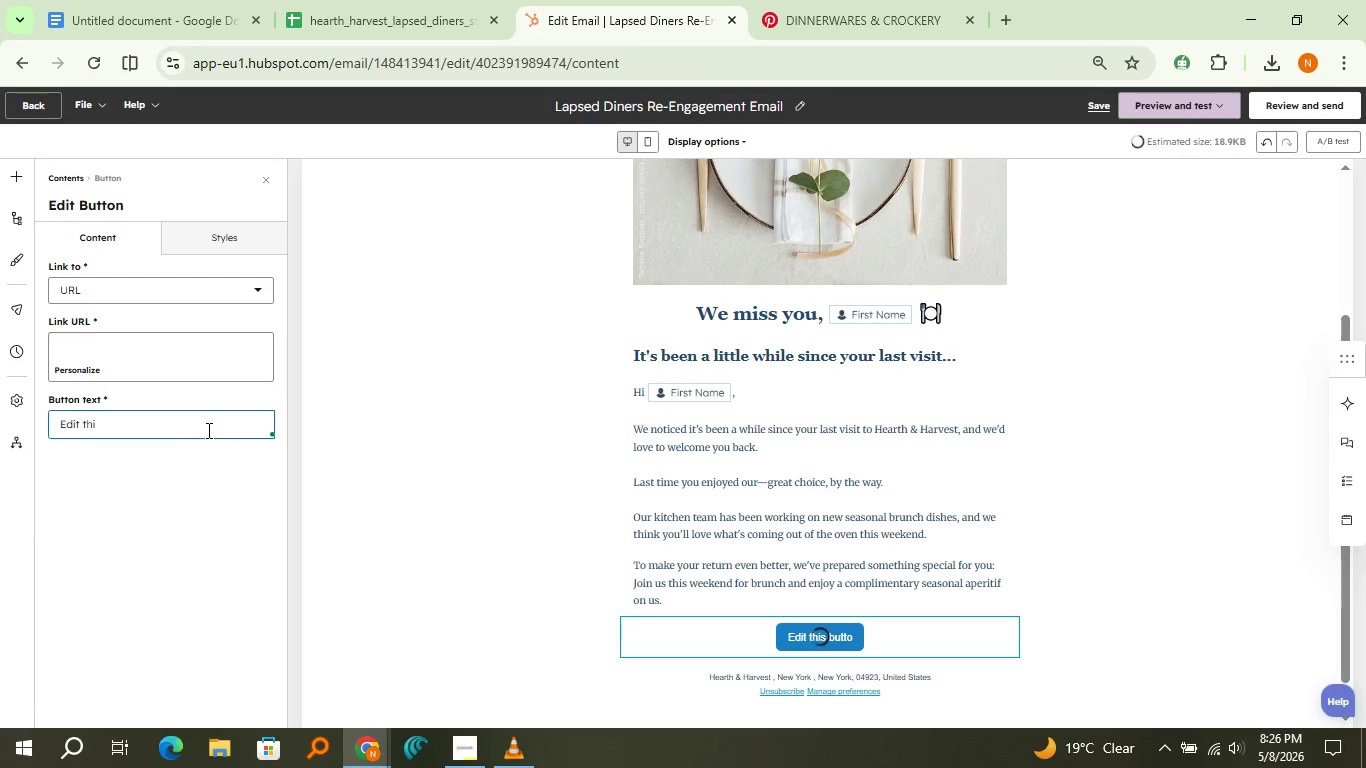 
key(Control+Backspace)
 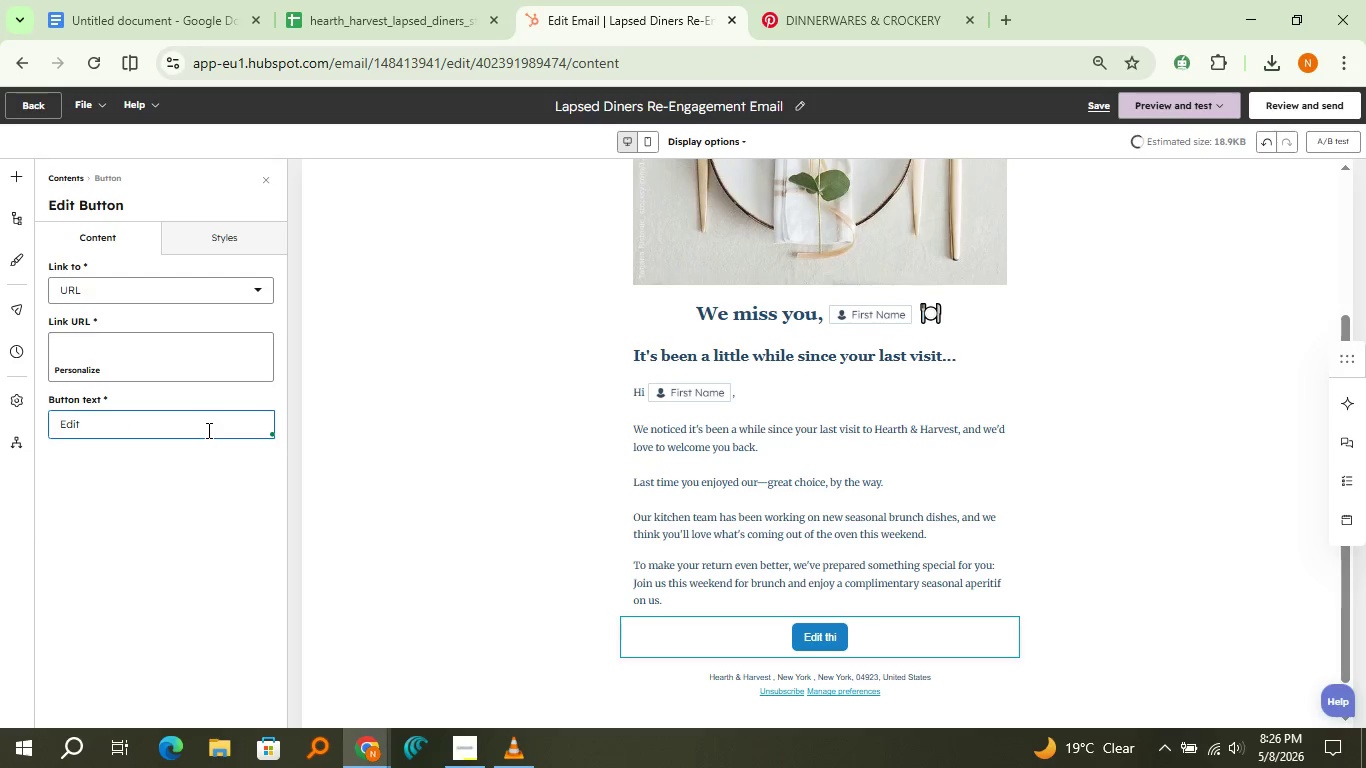 
key(Control+Backspace)
 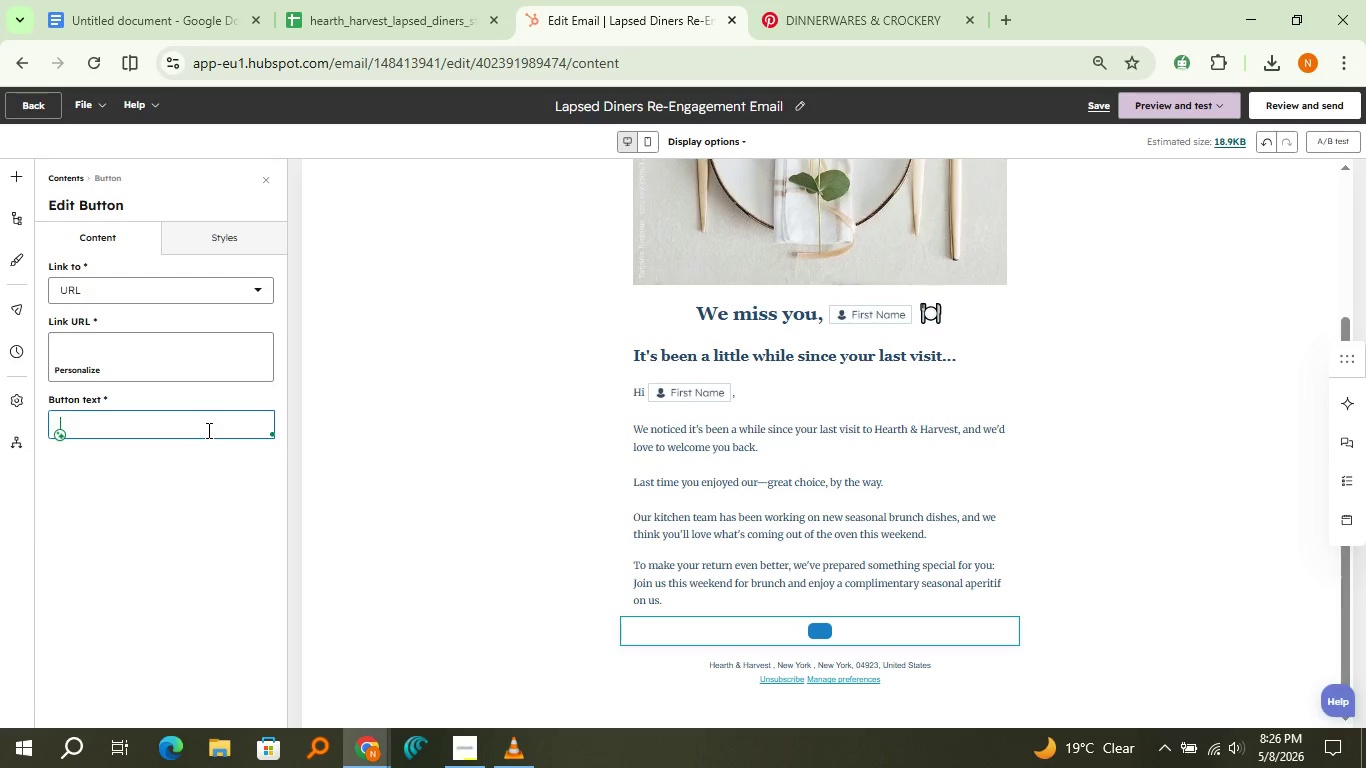 
type(Reerev)
key(Backspace)
key(Backspace)
type(ve Your Table)
 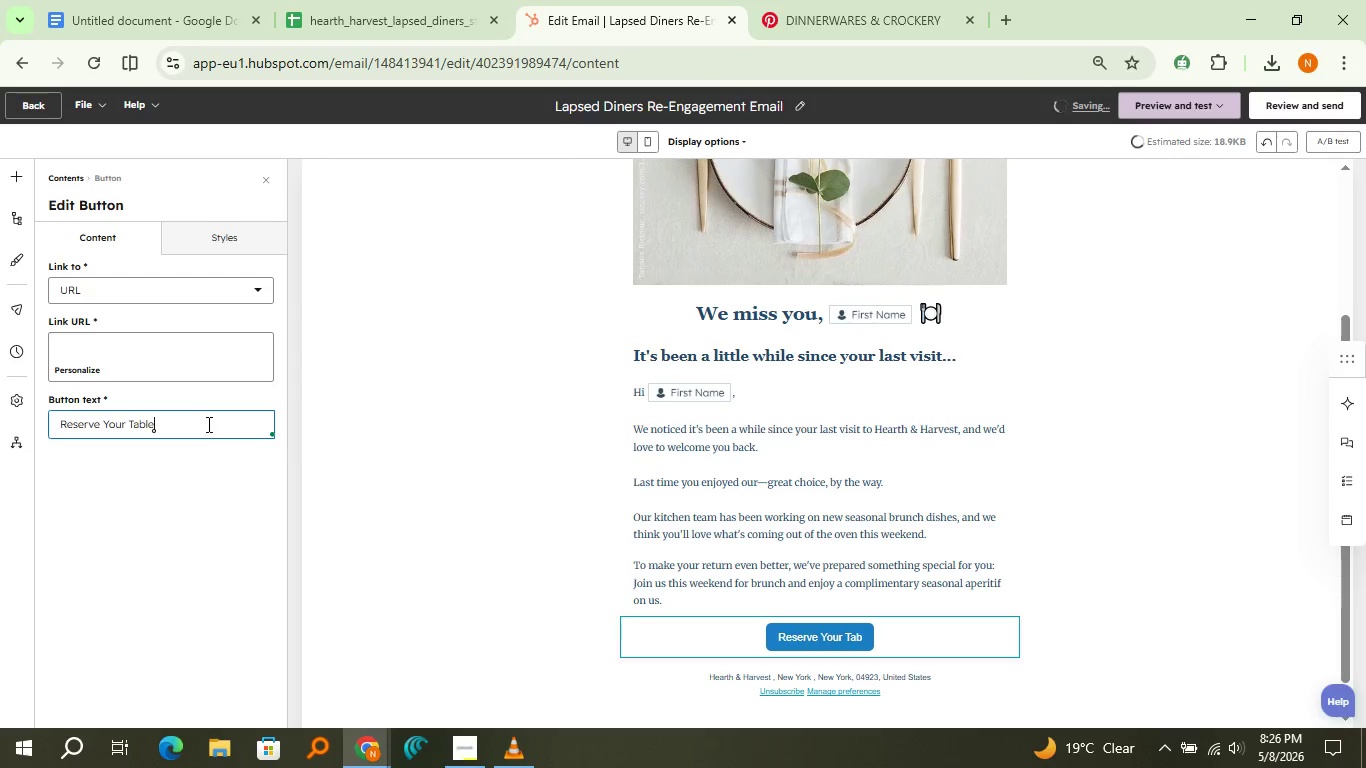 
hold_key(key=S, duration=0.42)
 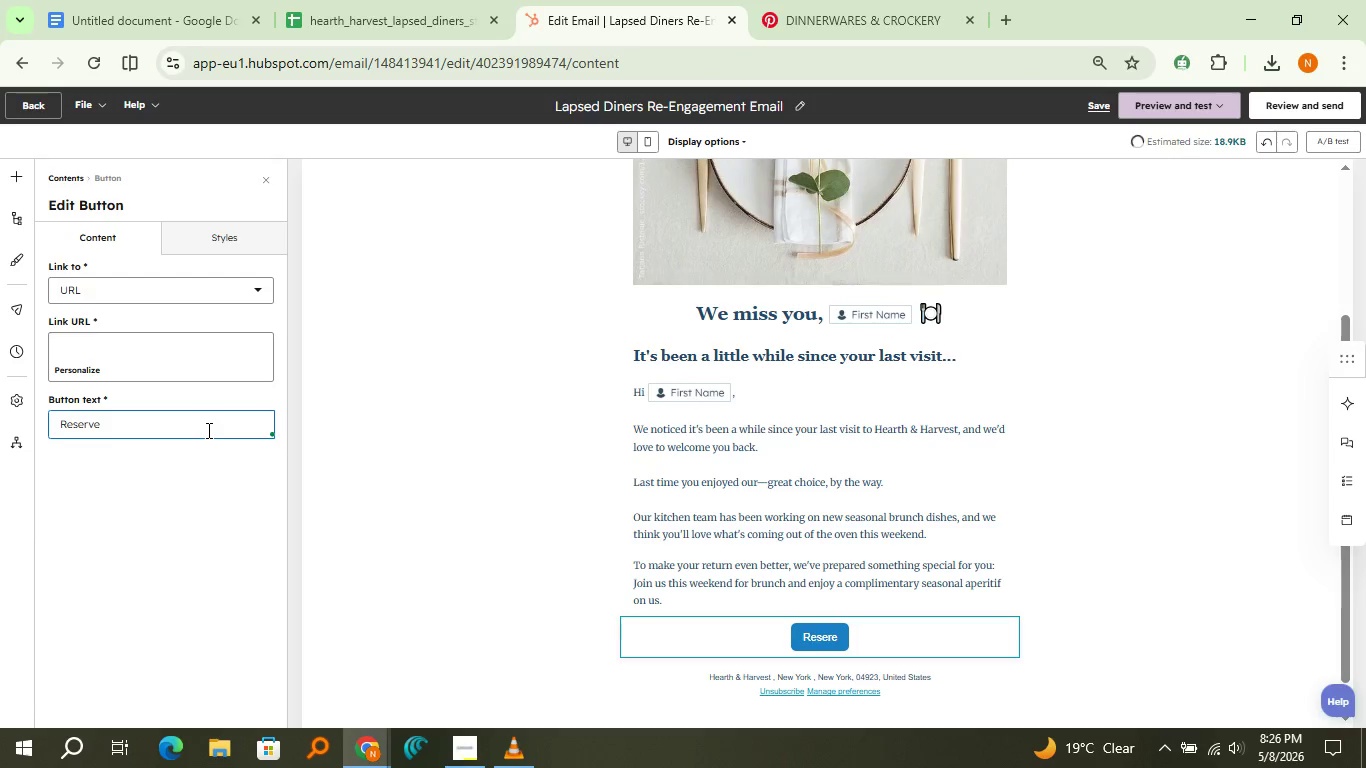 
type(https://)
 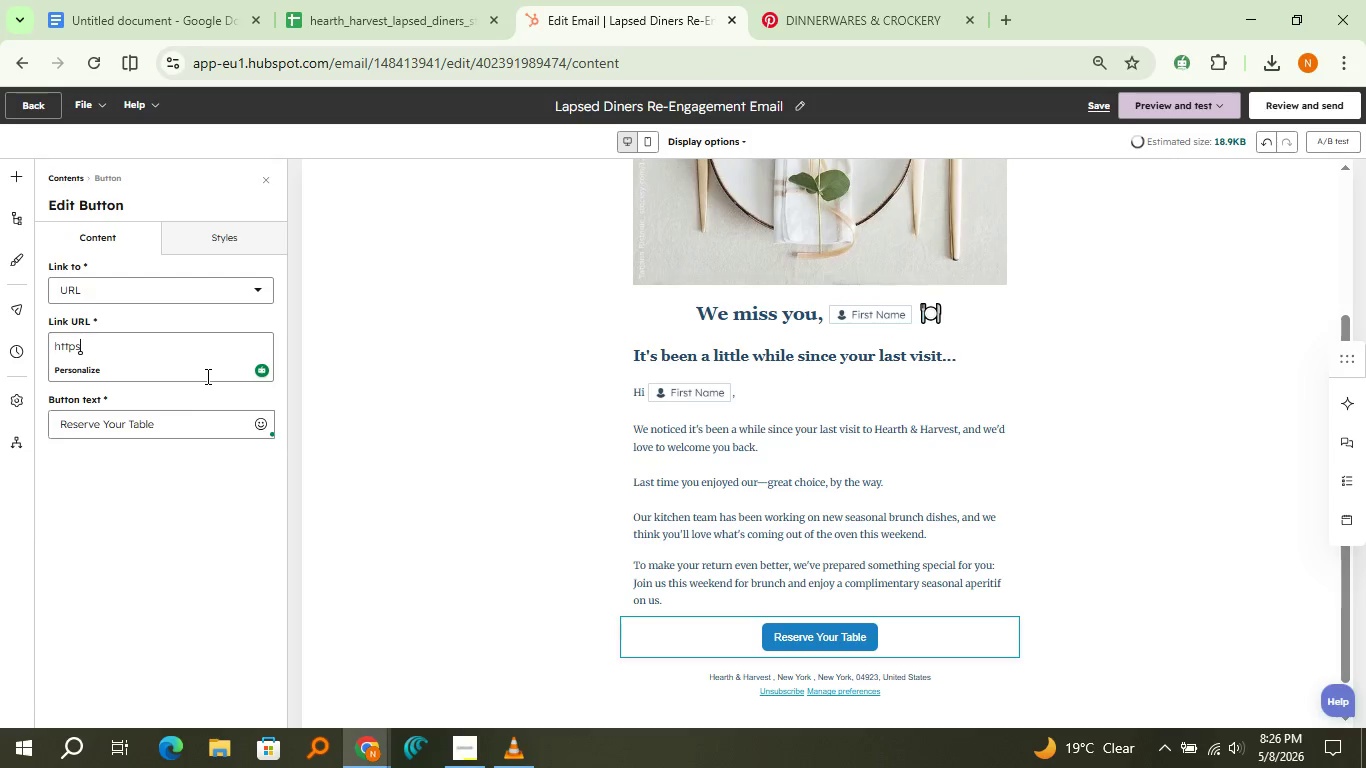 
type(example.com/booking)
 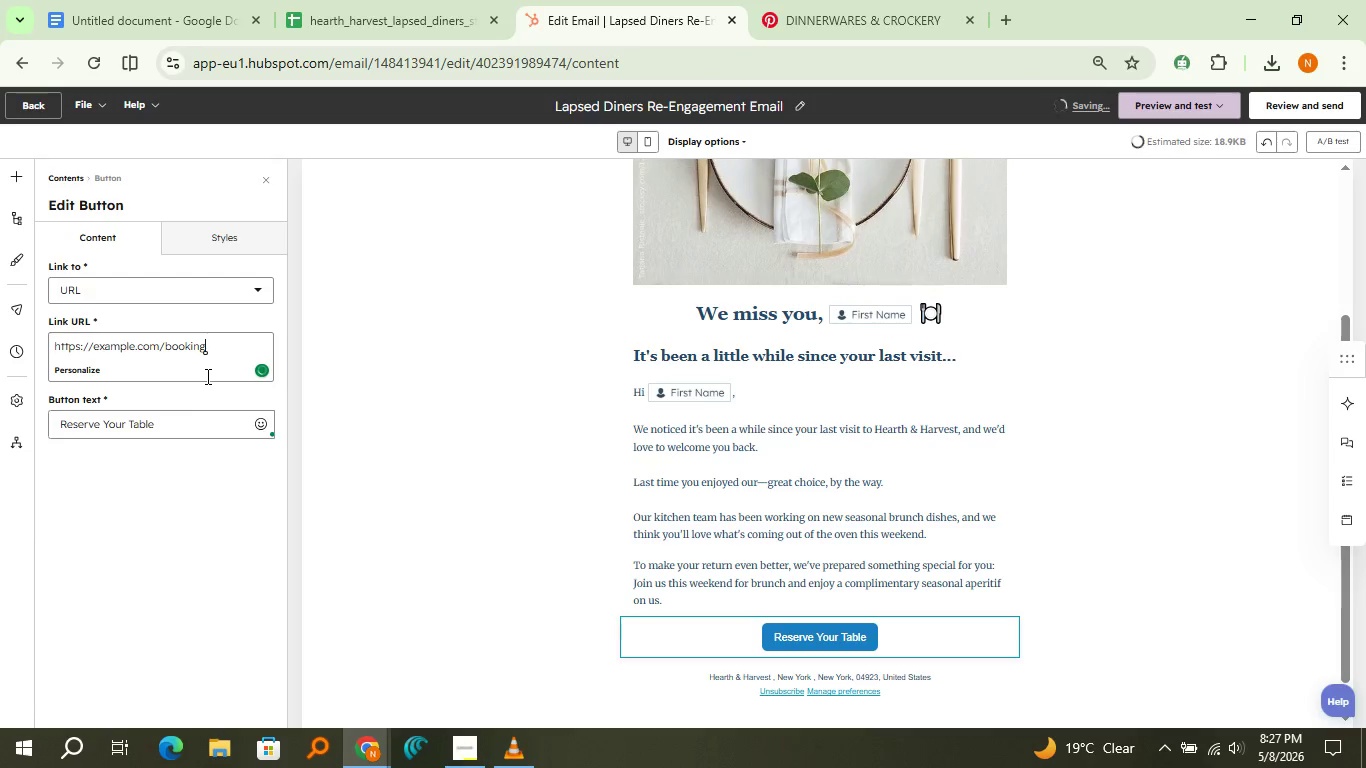 
wait(7.52)
 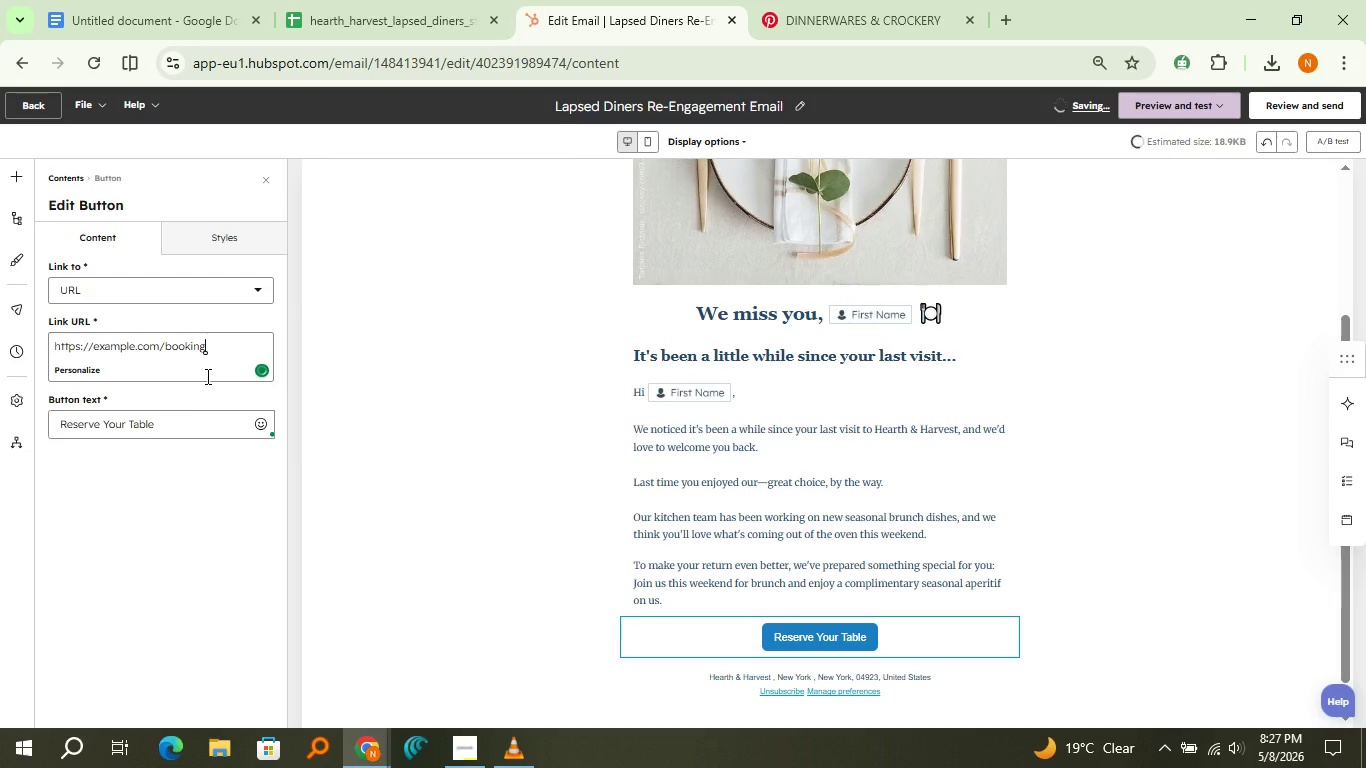 
left_click([212, 253])
 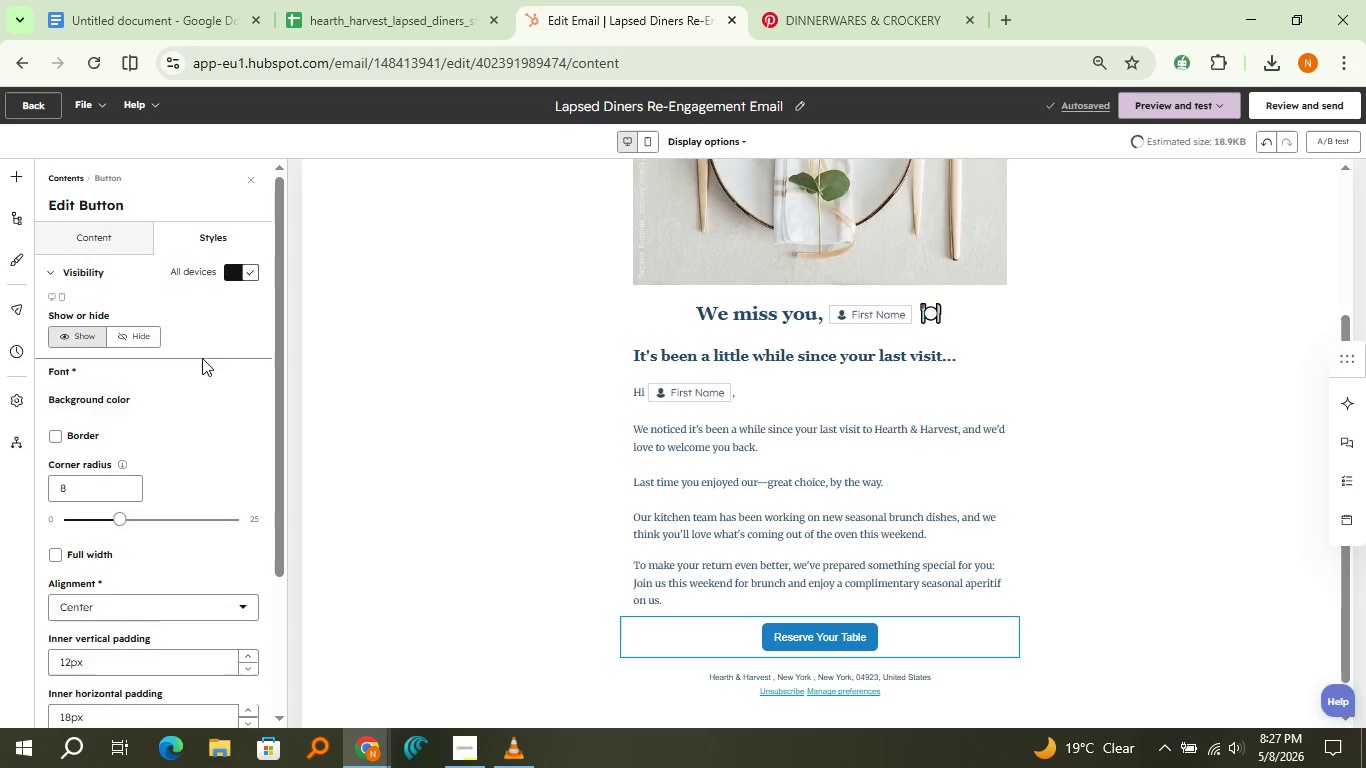 
mouse_move([202, 418])
 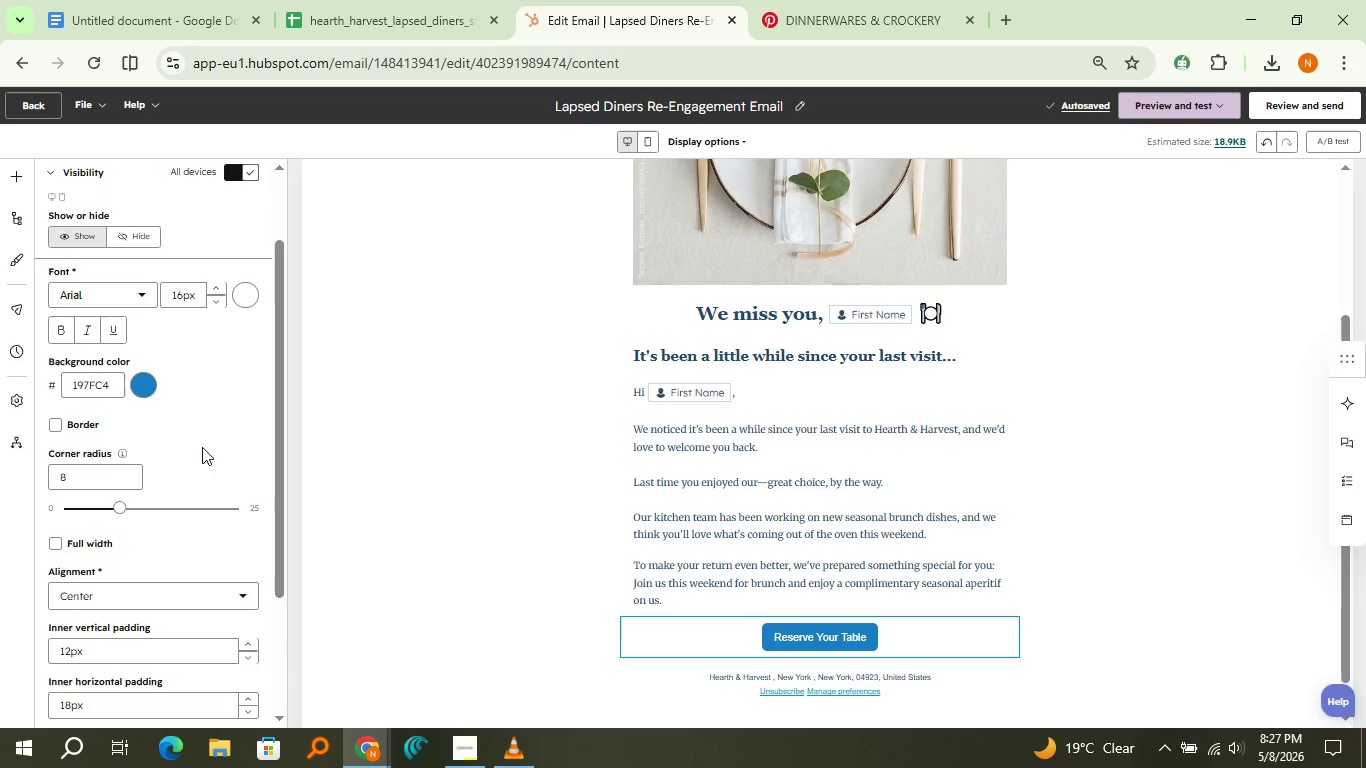 
scroll: coordinate [202, 447], scroll_direction: down, amount: 2.0
 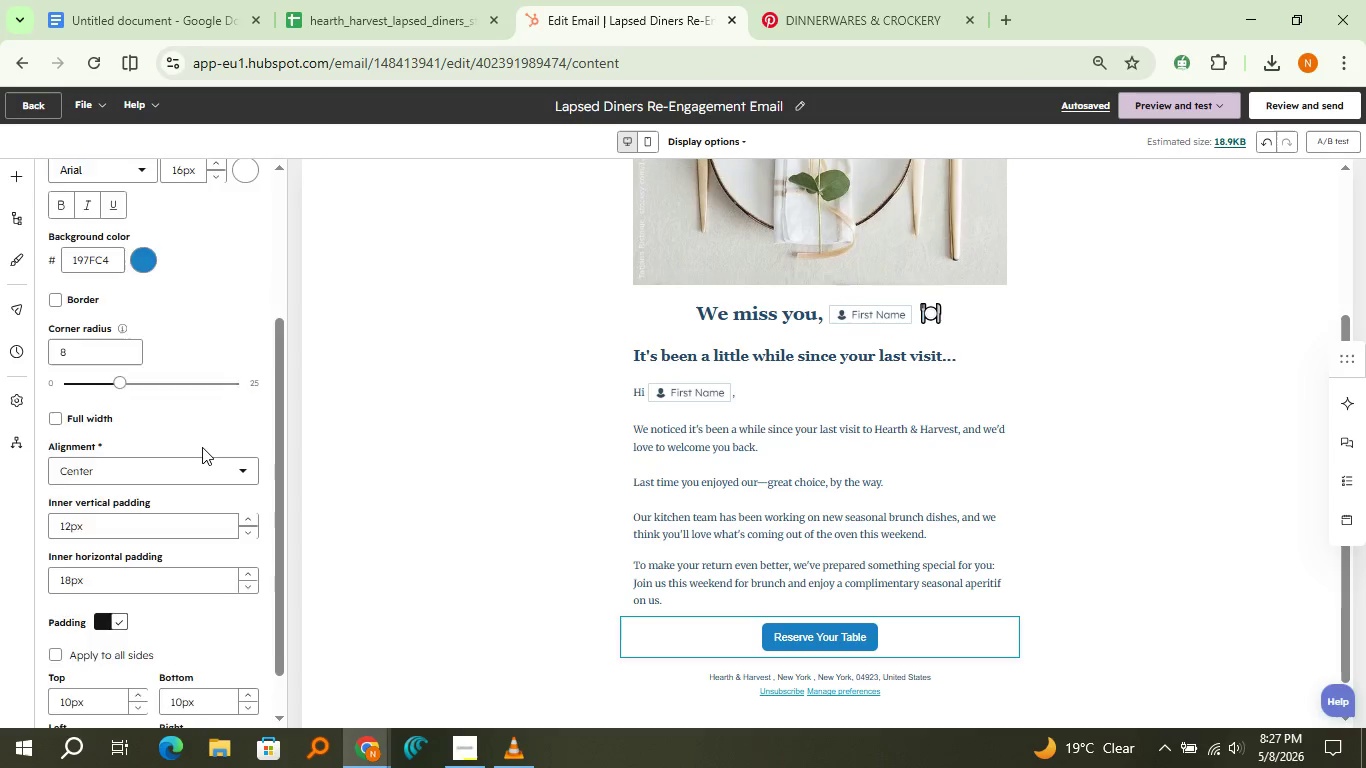 
scroll: coordinate [202, 447], scroll_direction: up, amount: 2.0
 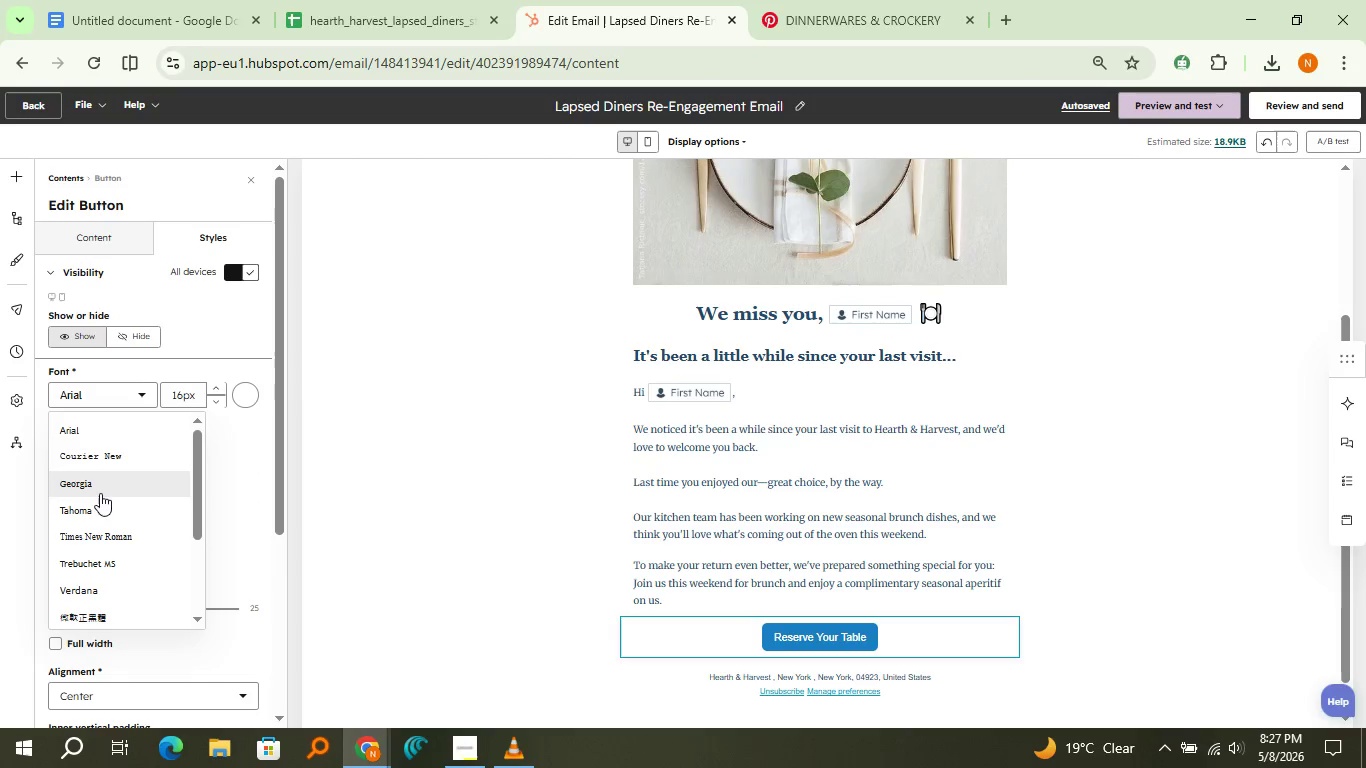 
left_click([99, 494])
 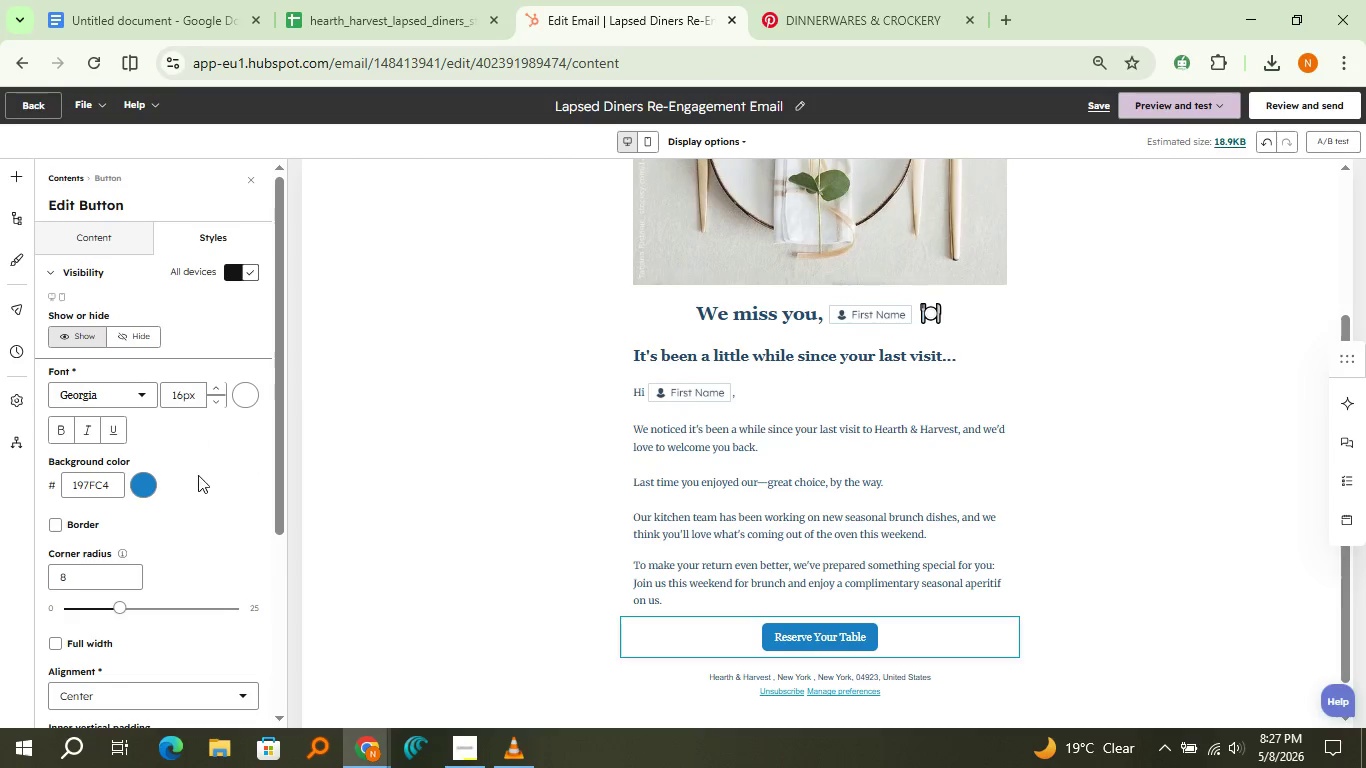 
left_click([246, 400])
 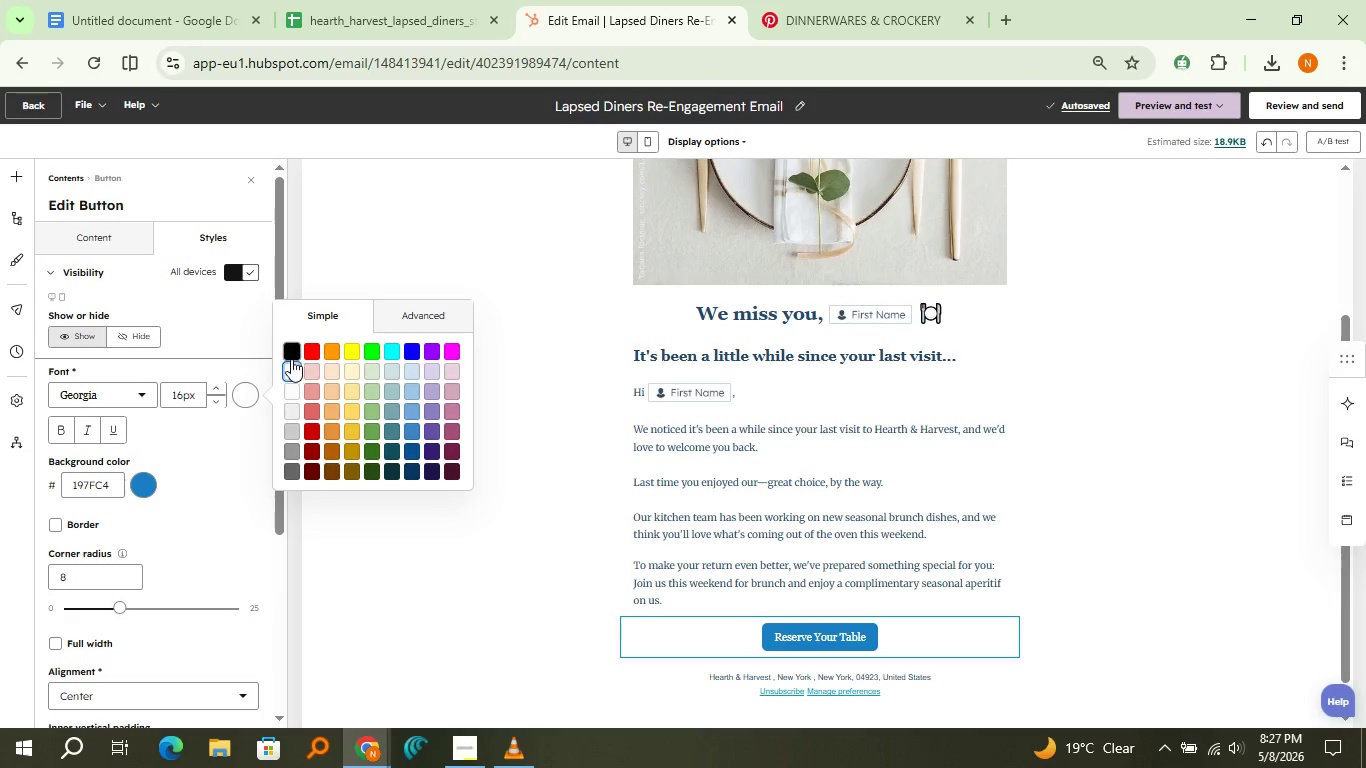 
left_click([291, 359])
 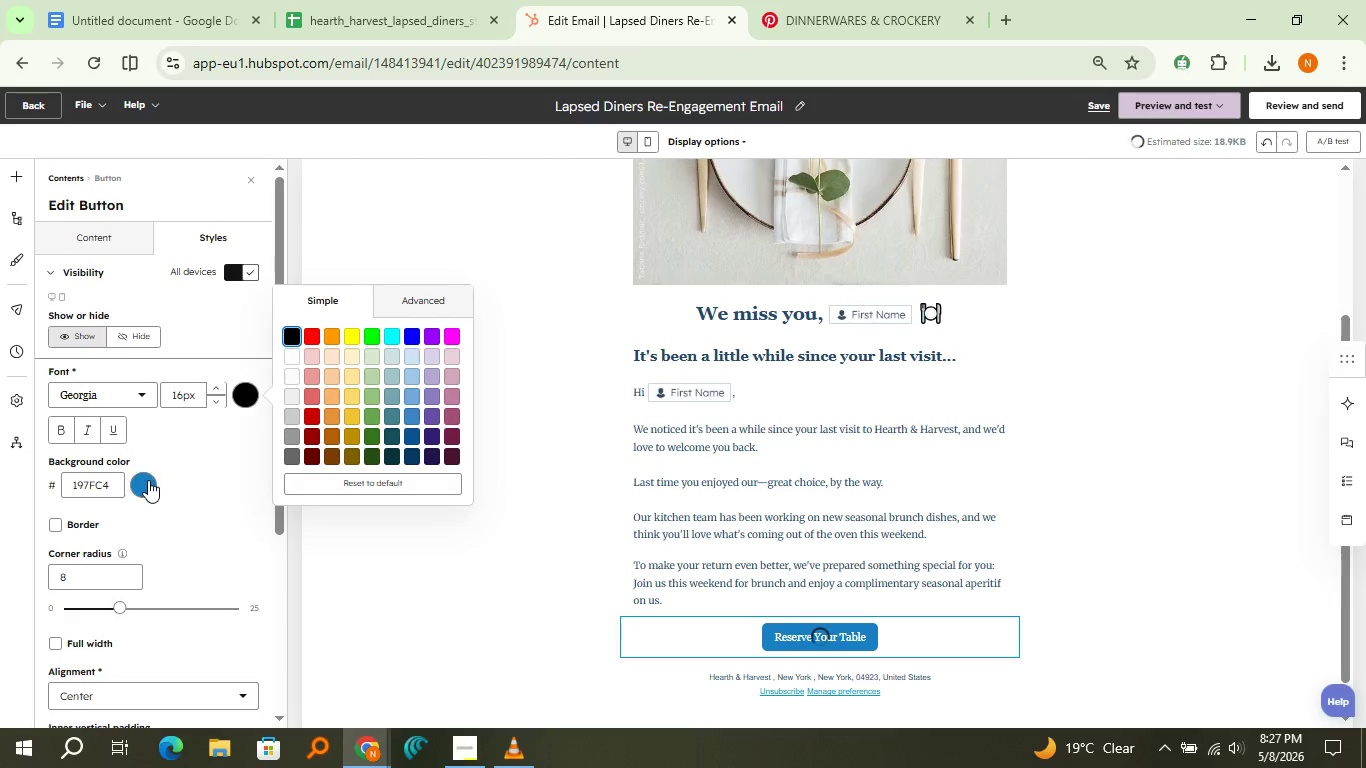 
left_click([148, 480])
 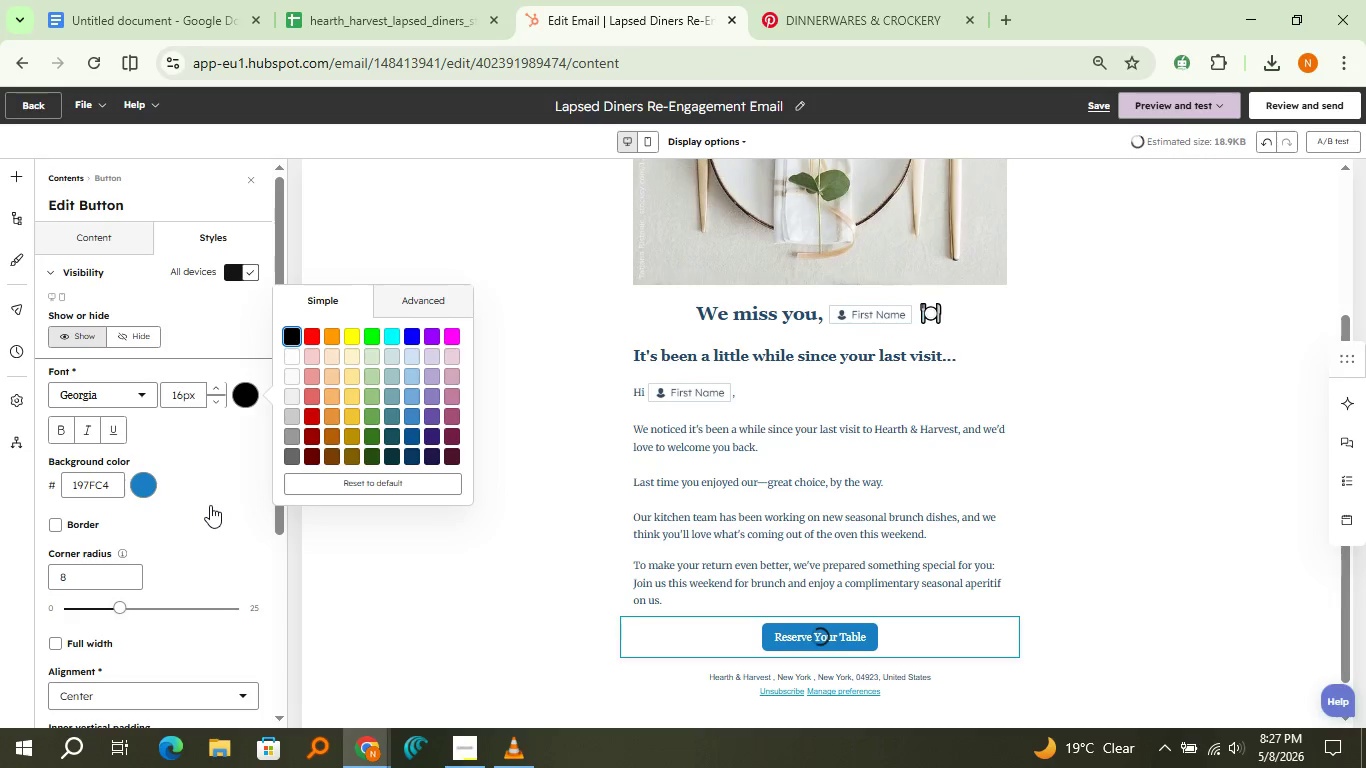 
mouse_move([221, 511])
 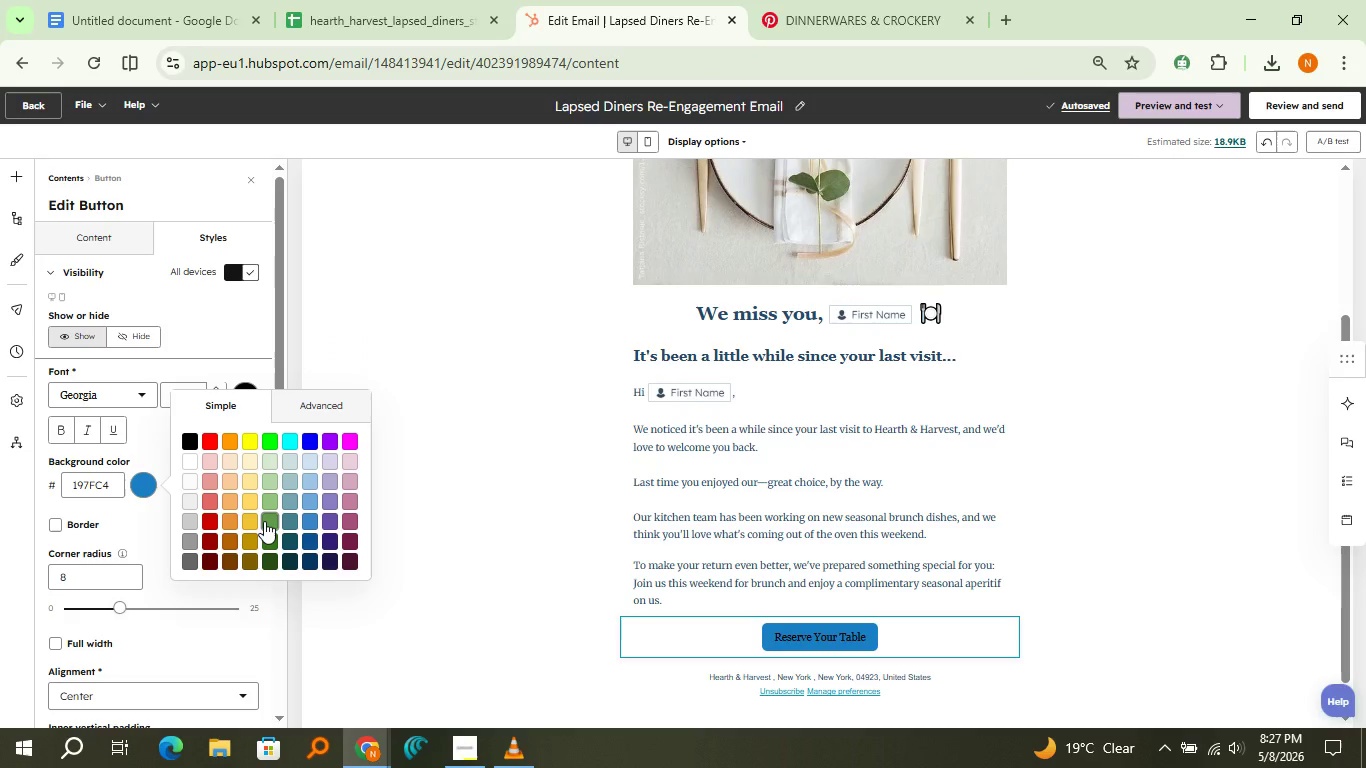 
left_click([264, 521])
 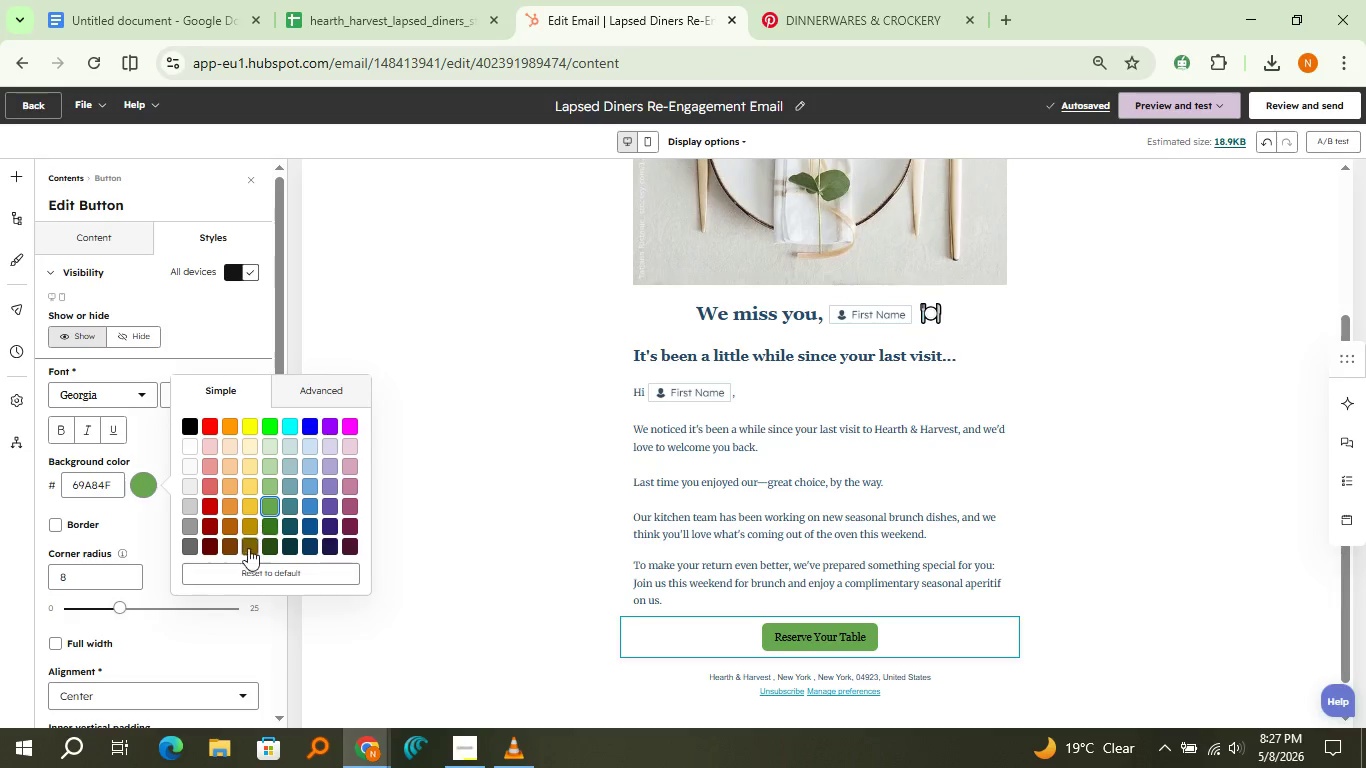 
wait(6.02)
 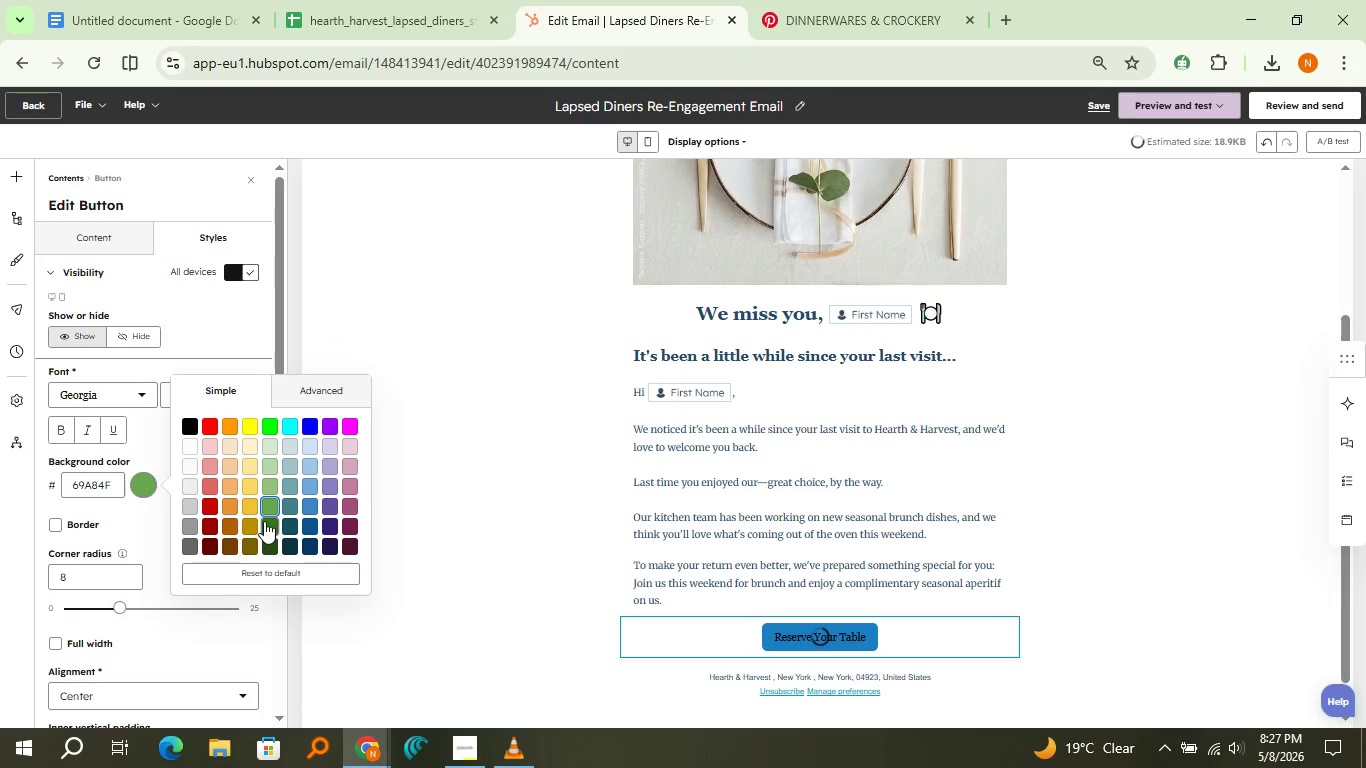 
left_click([242, 649])
 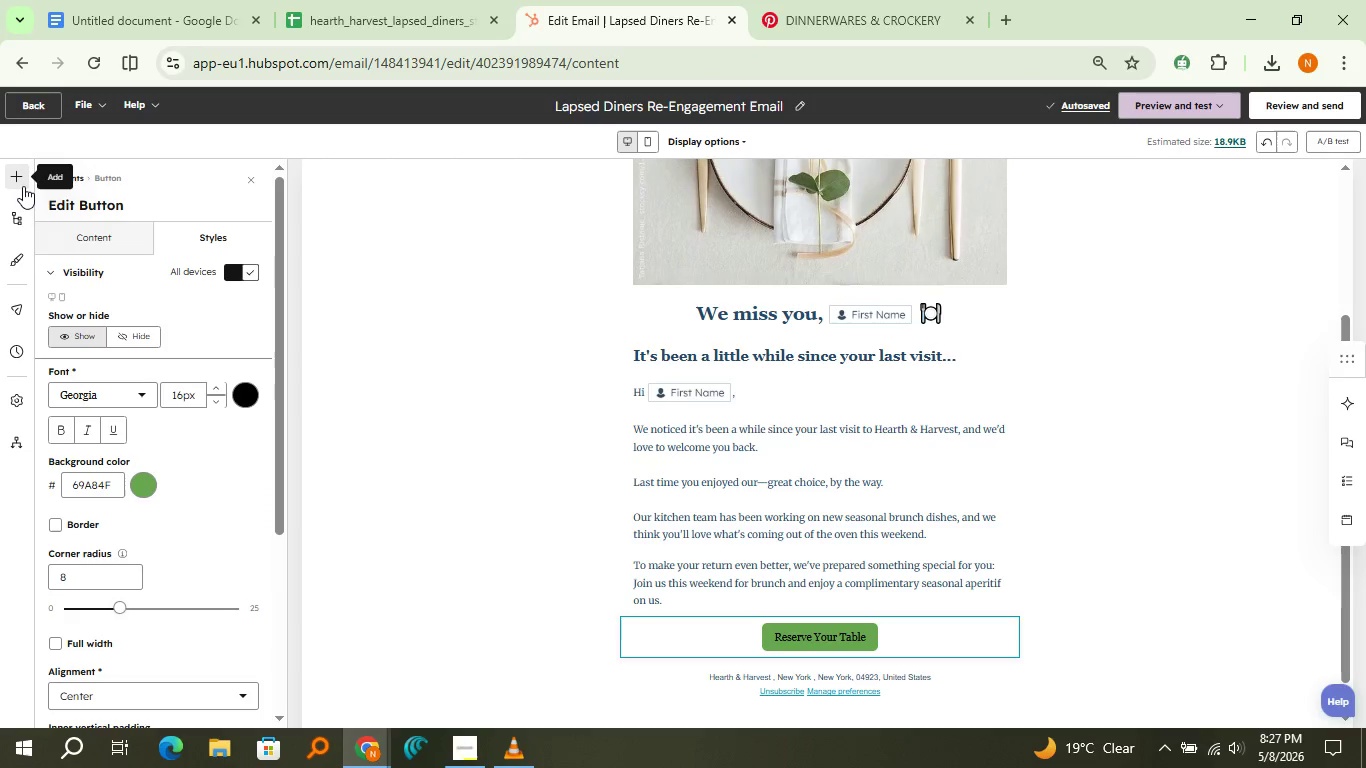 
left_click([23, 186])
 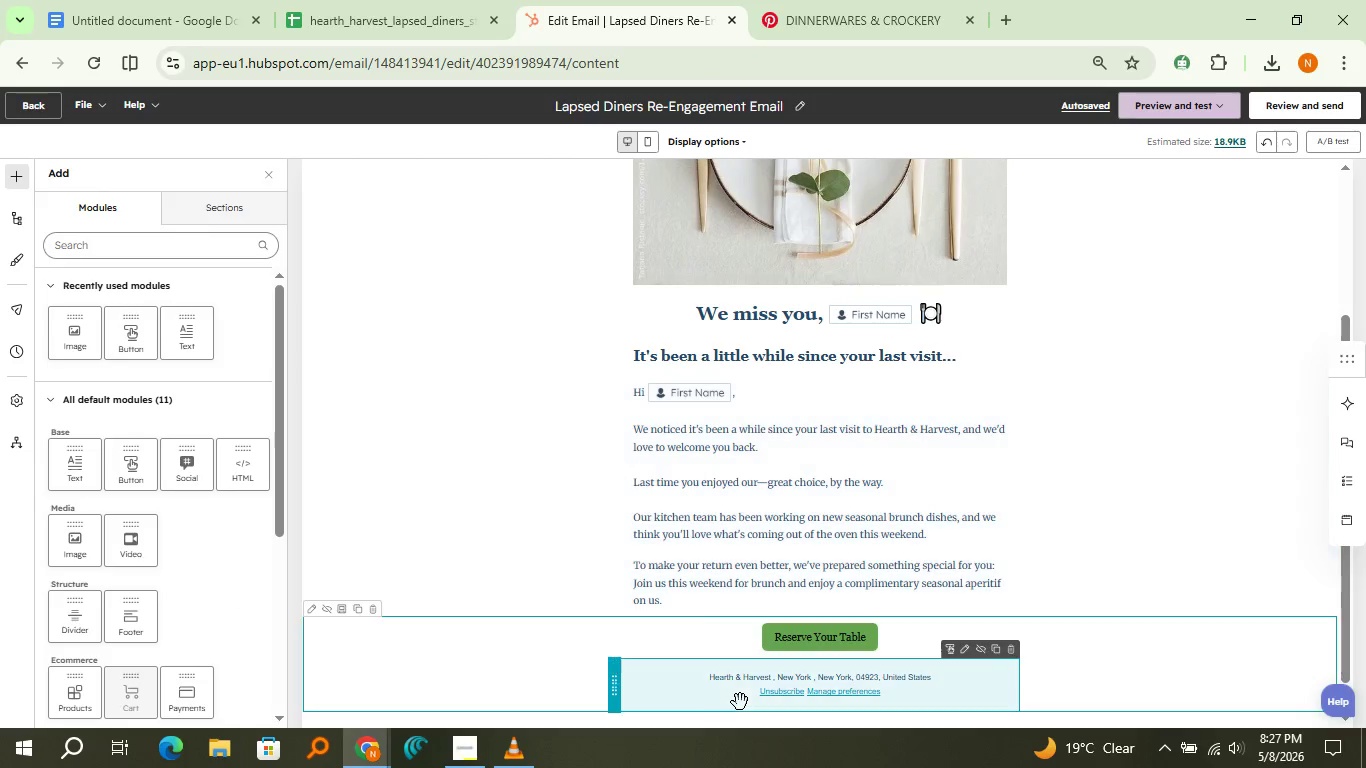 
left_click([740, 702])
 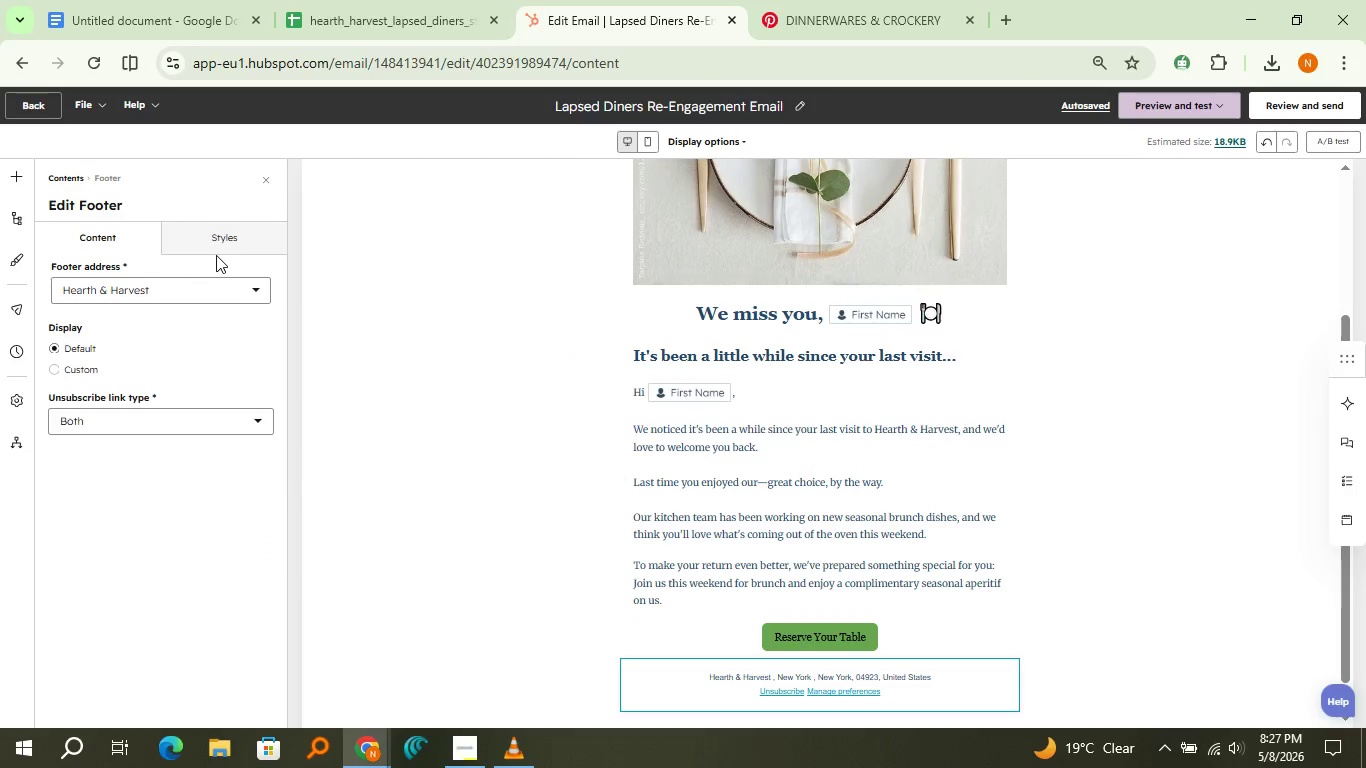 
double_click([223, 245])
 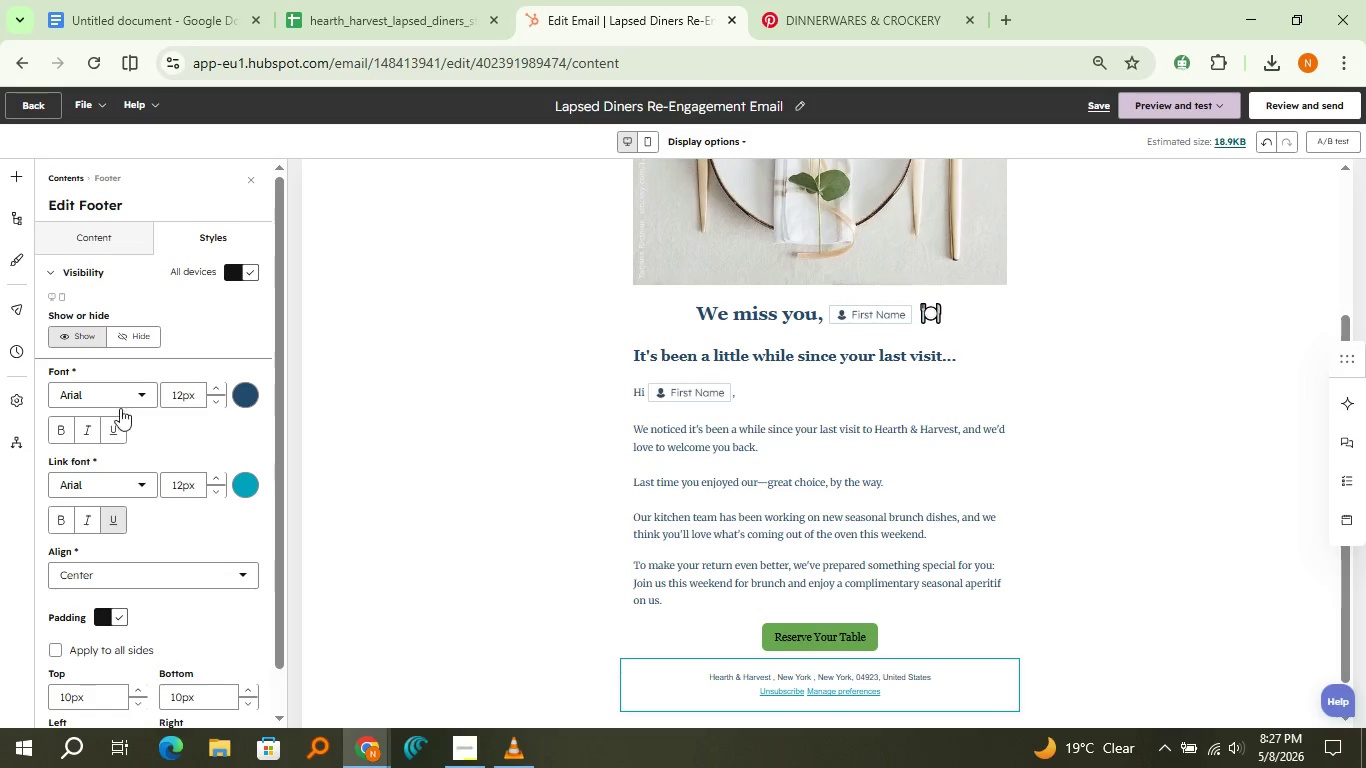 
left_click([115, 400])
 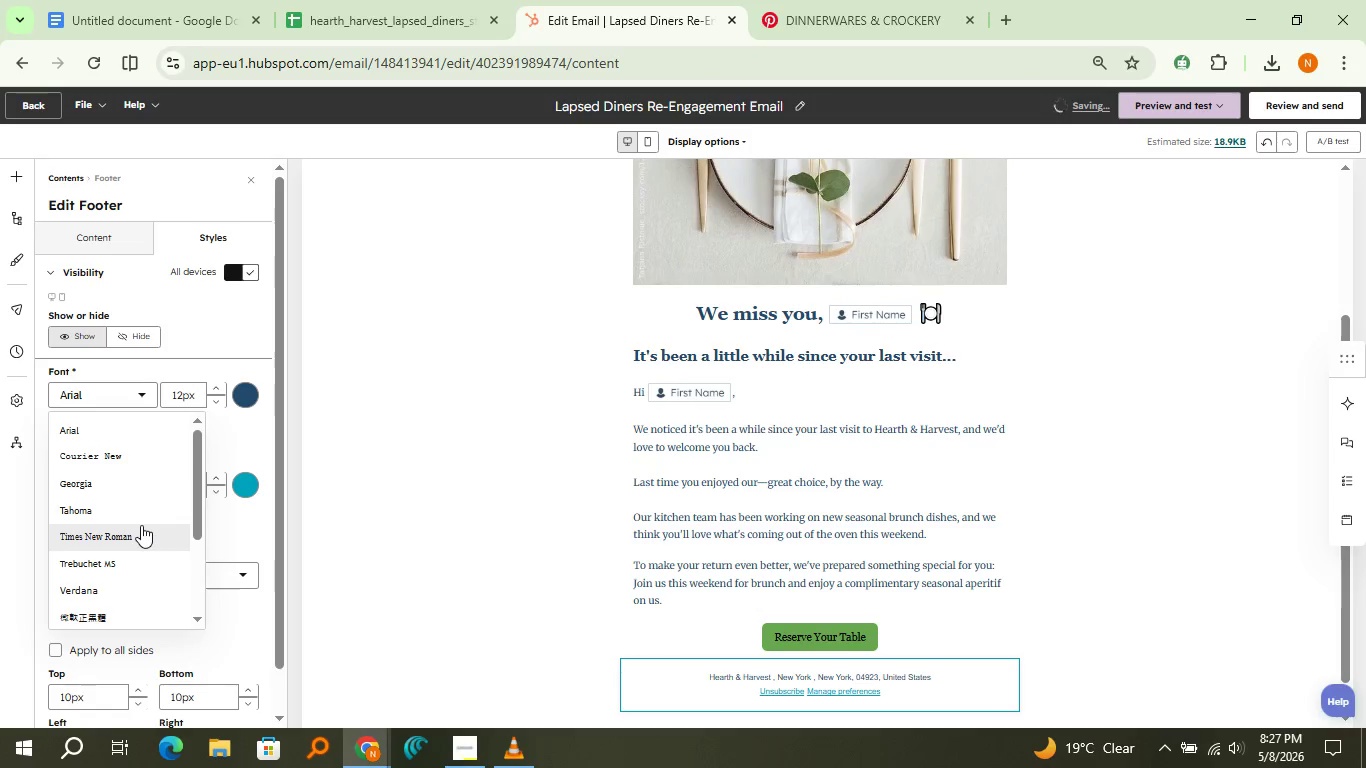 
scroll: coordinate [145, 535], scroll_direction: down, amount: 4.0
 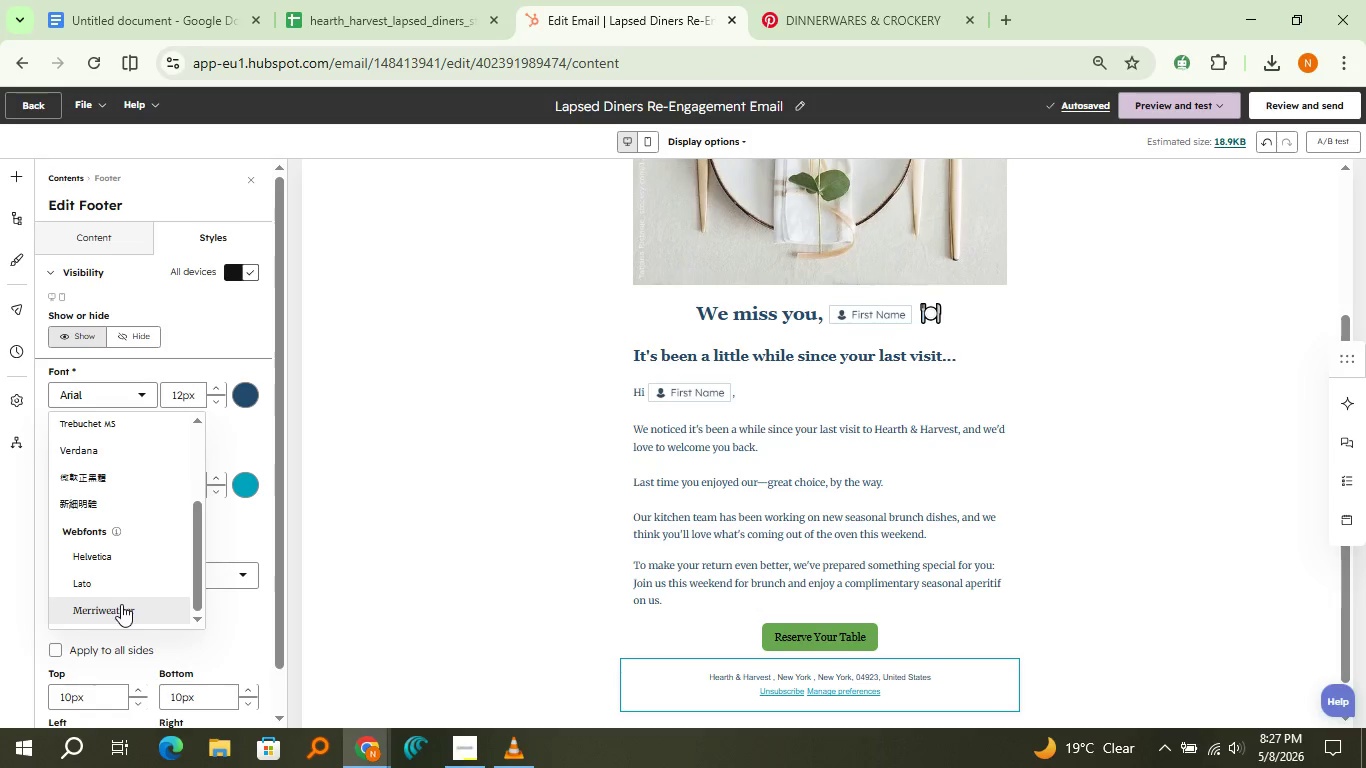 
left_click([121, 604])
 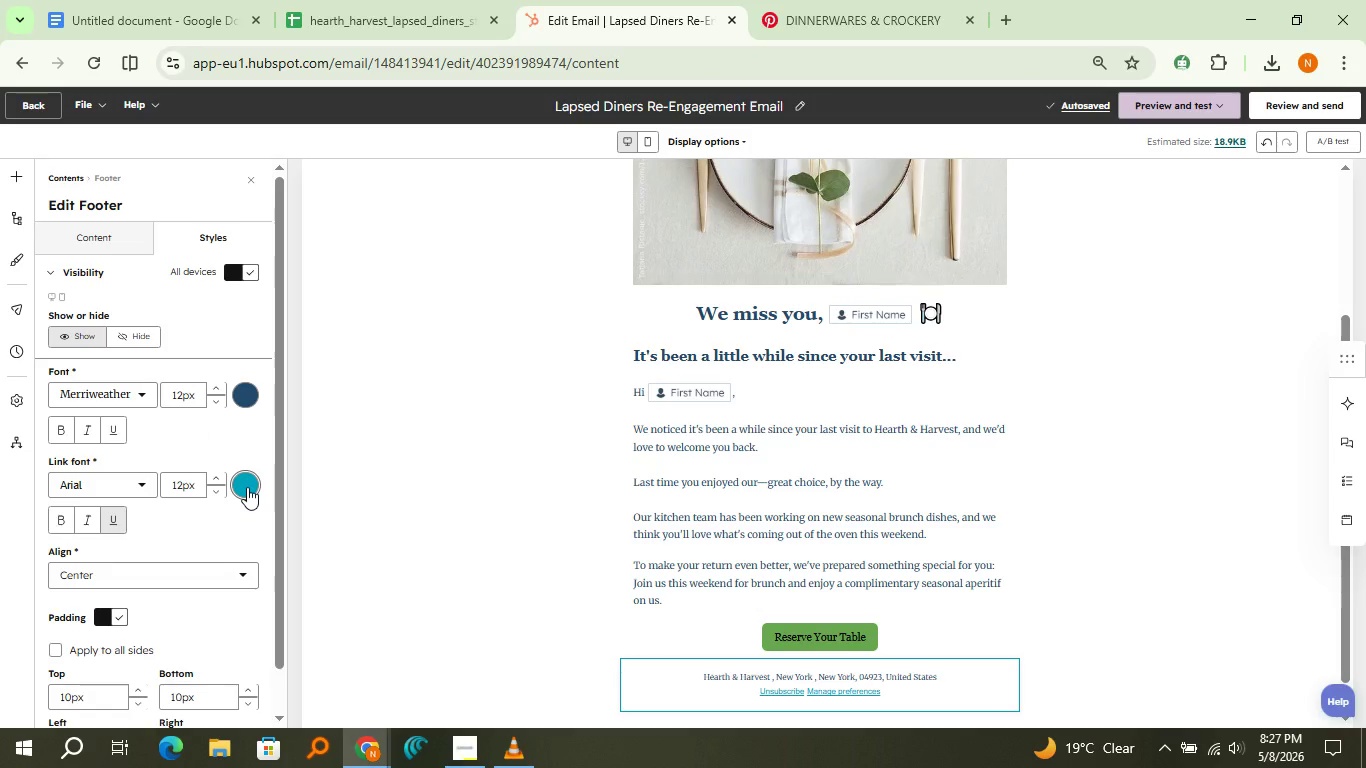 
wait(5.7)
 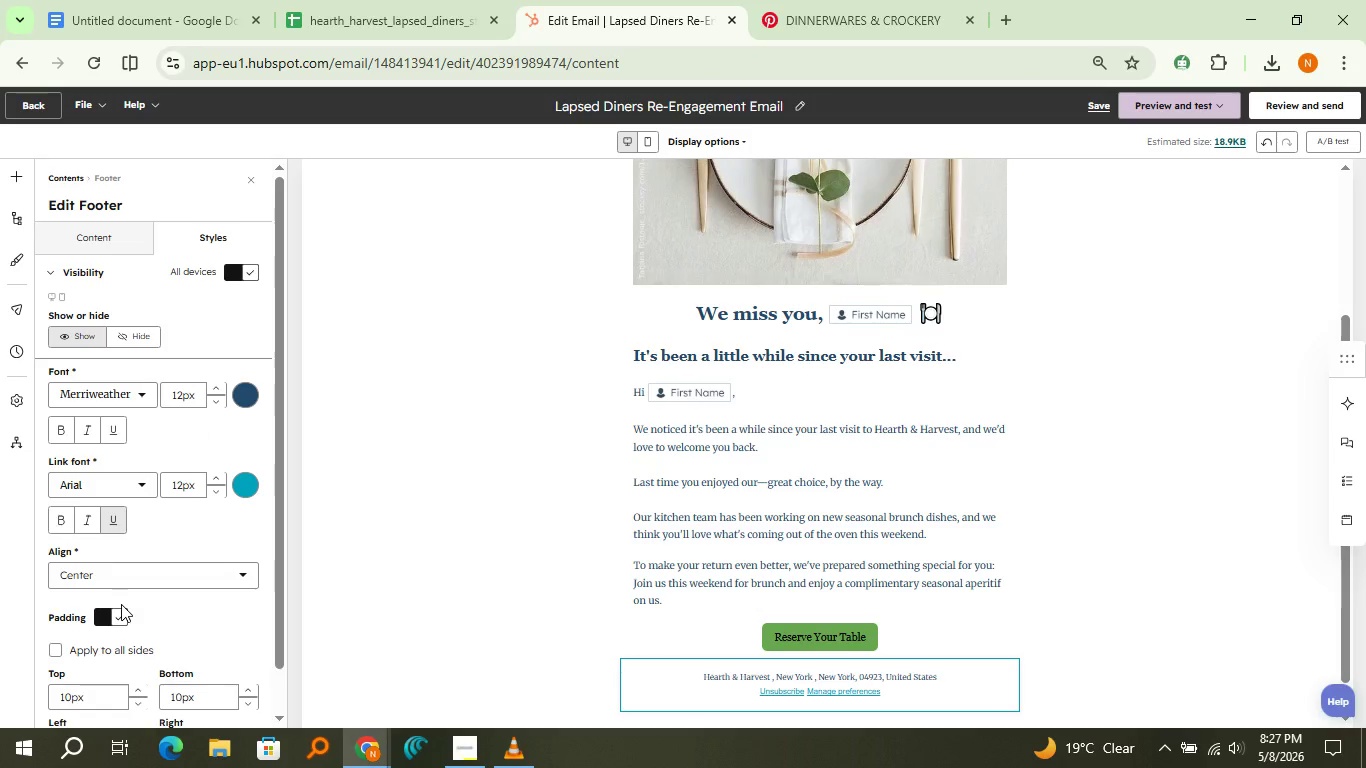 
left_click([125, 487])
 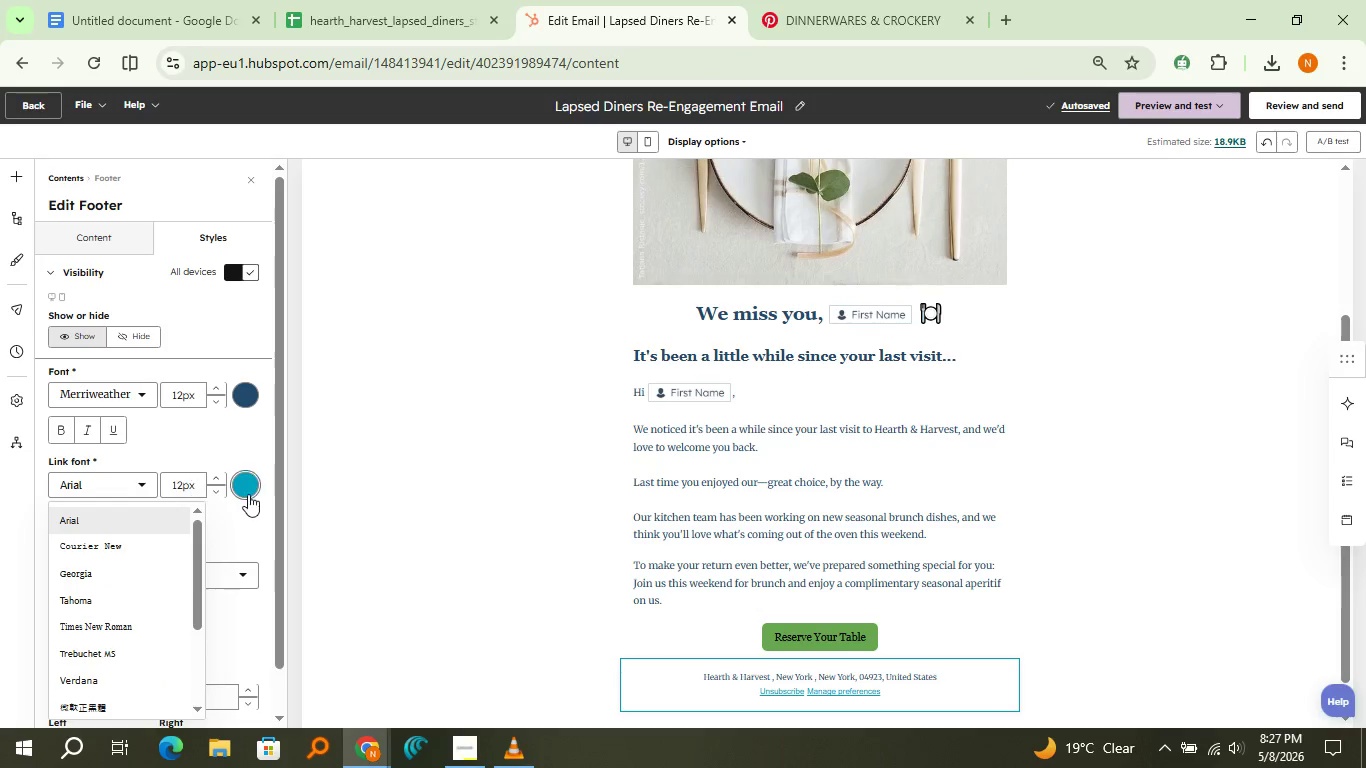 
left_click([249, 495])
 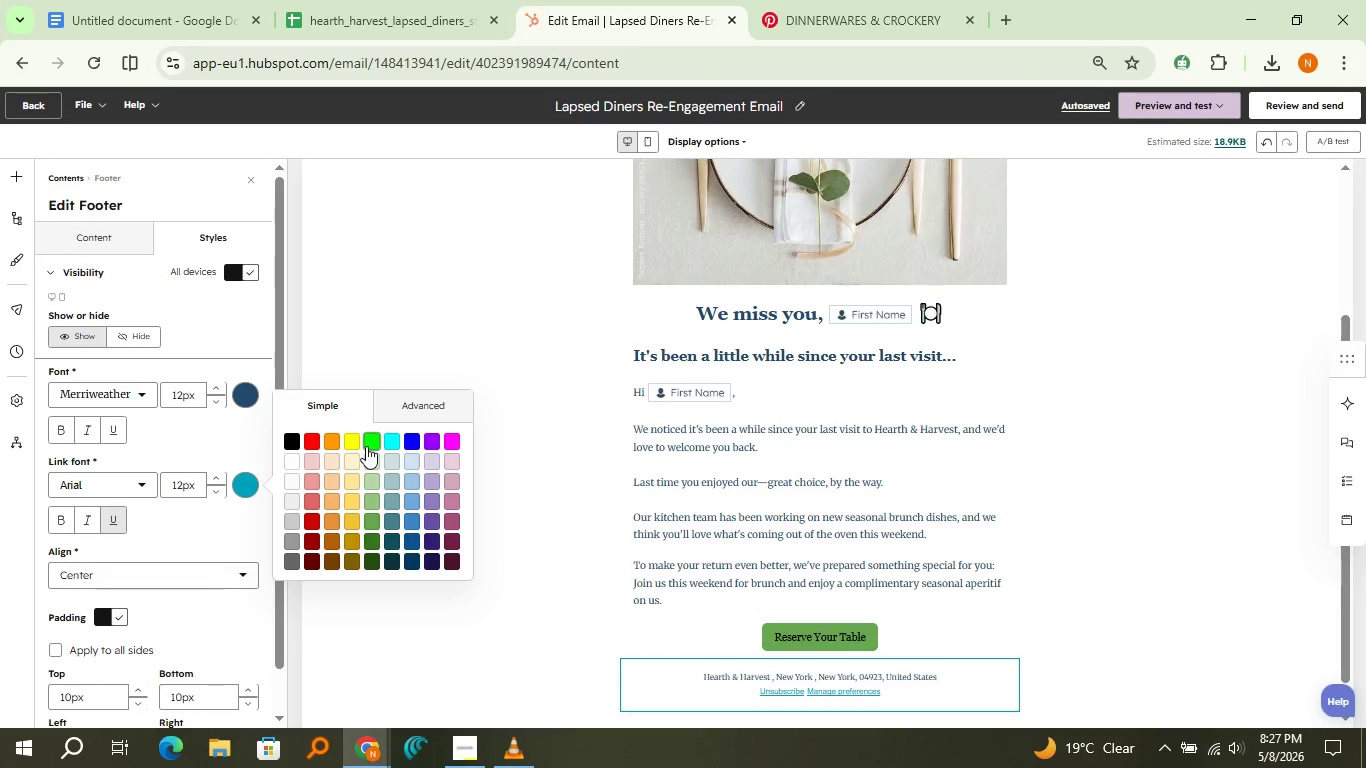 
left_click([366, 446])
 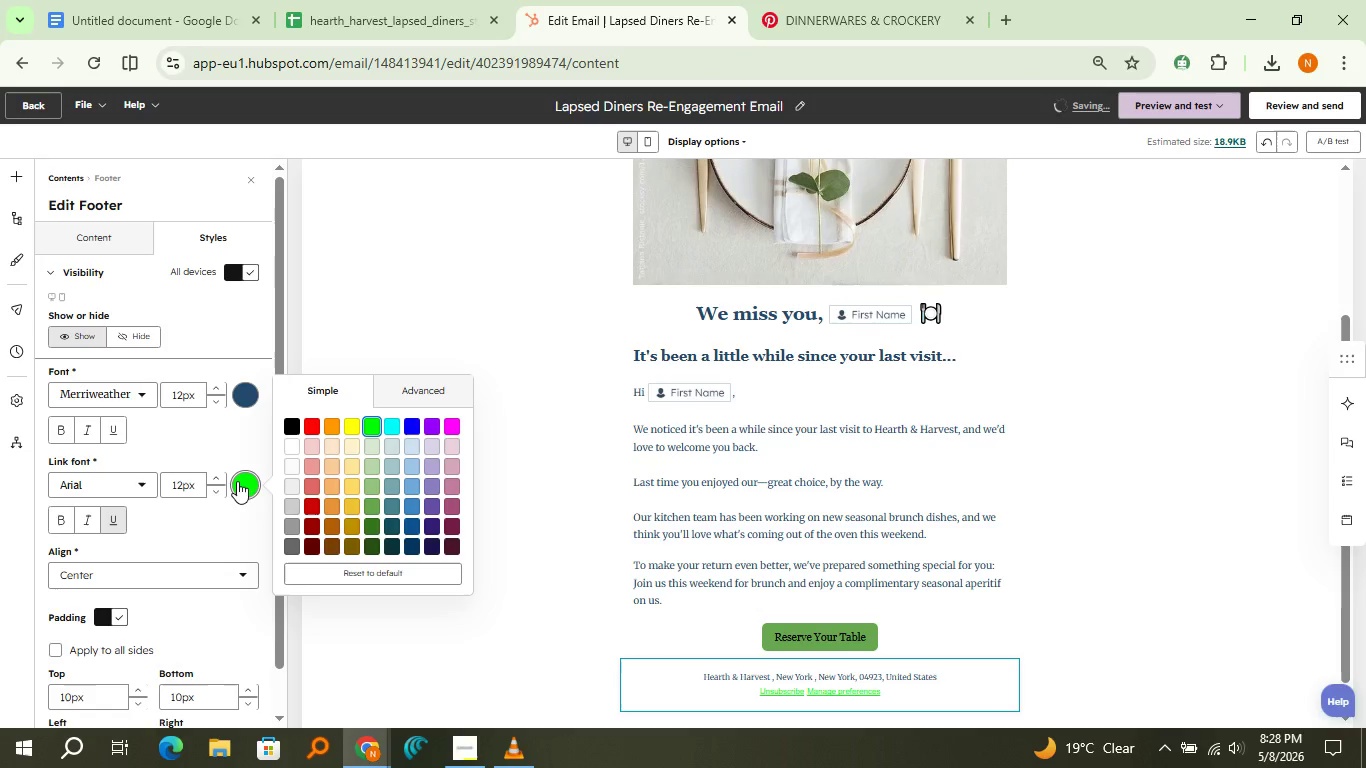 
left_click([303, 562])
 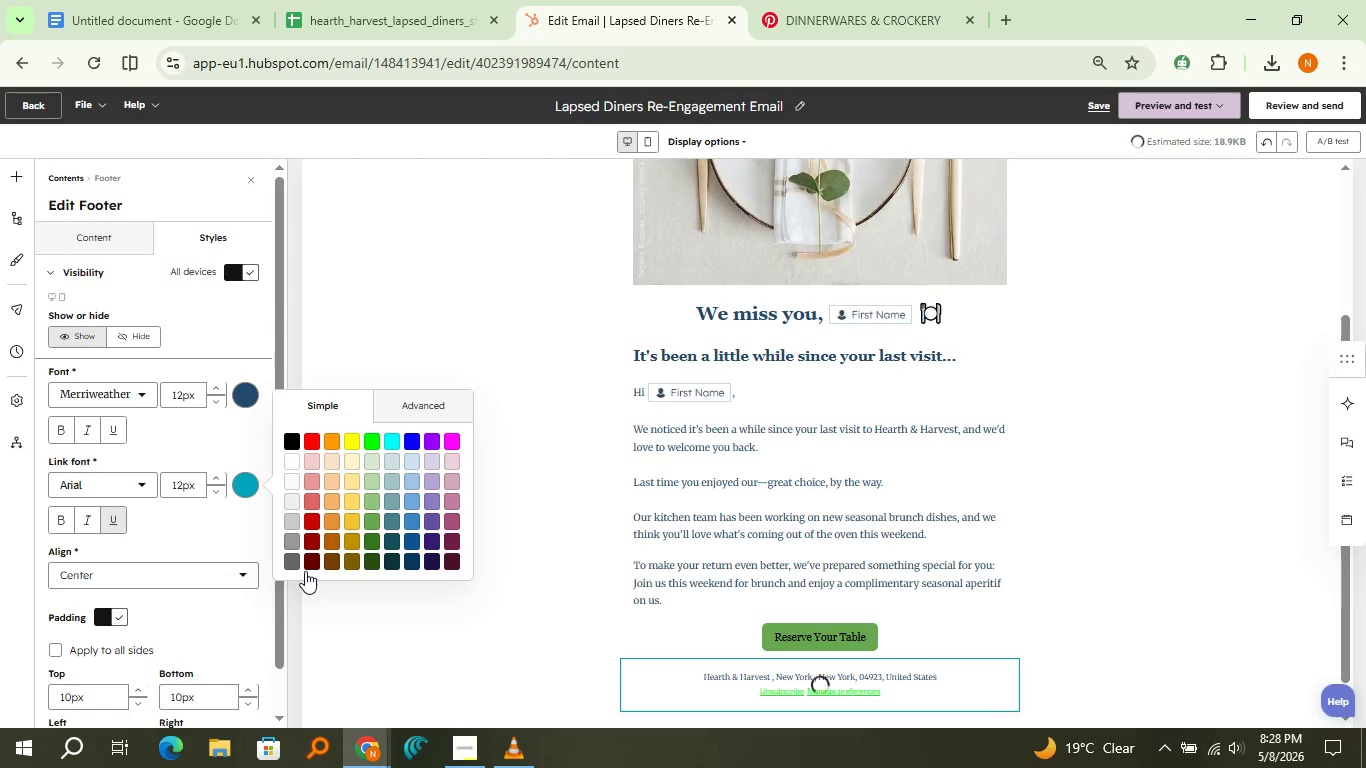 
left_click([305, 571])
 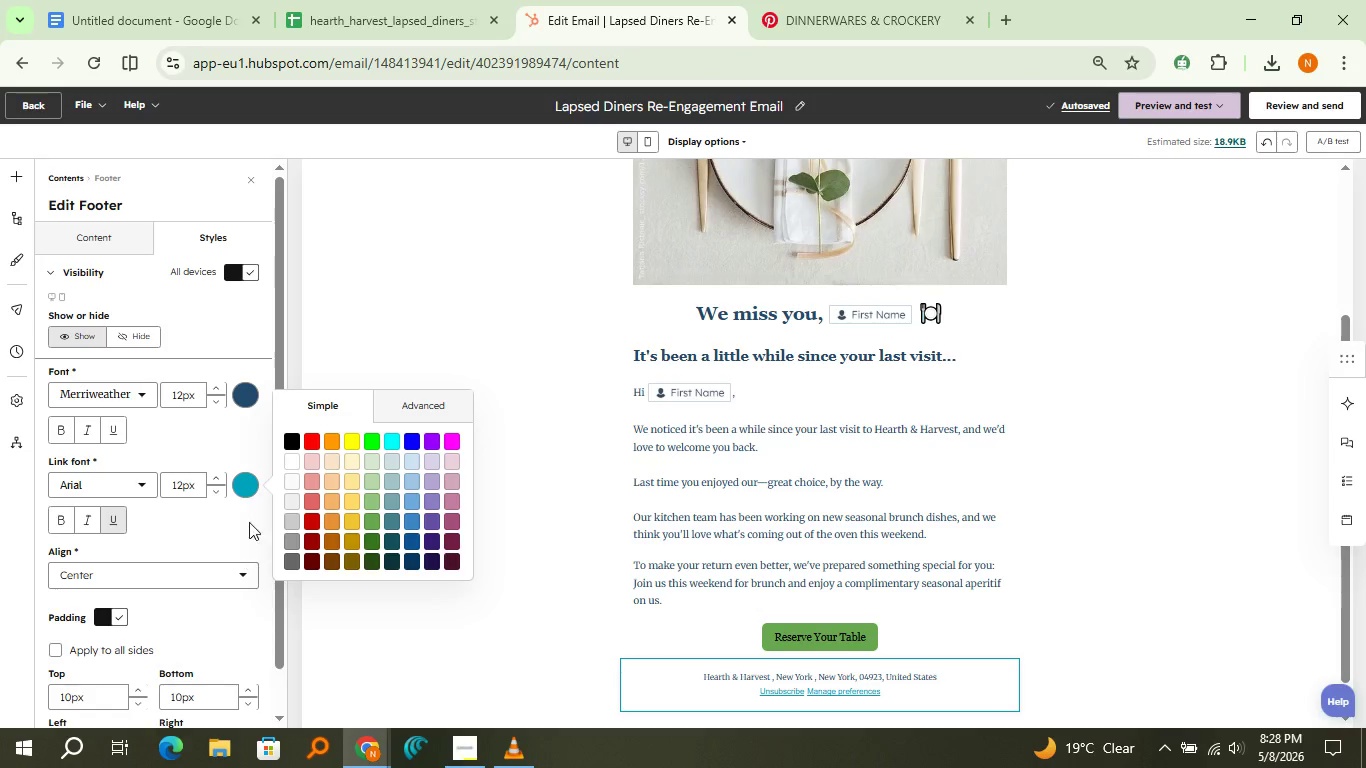 
wait(5.41)
 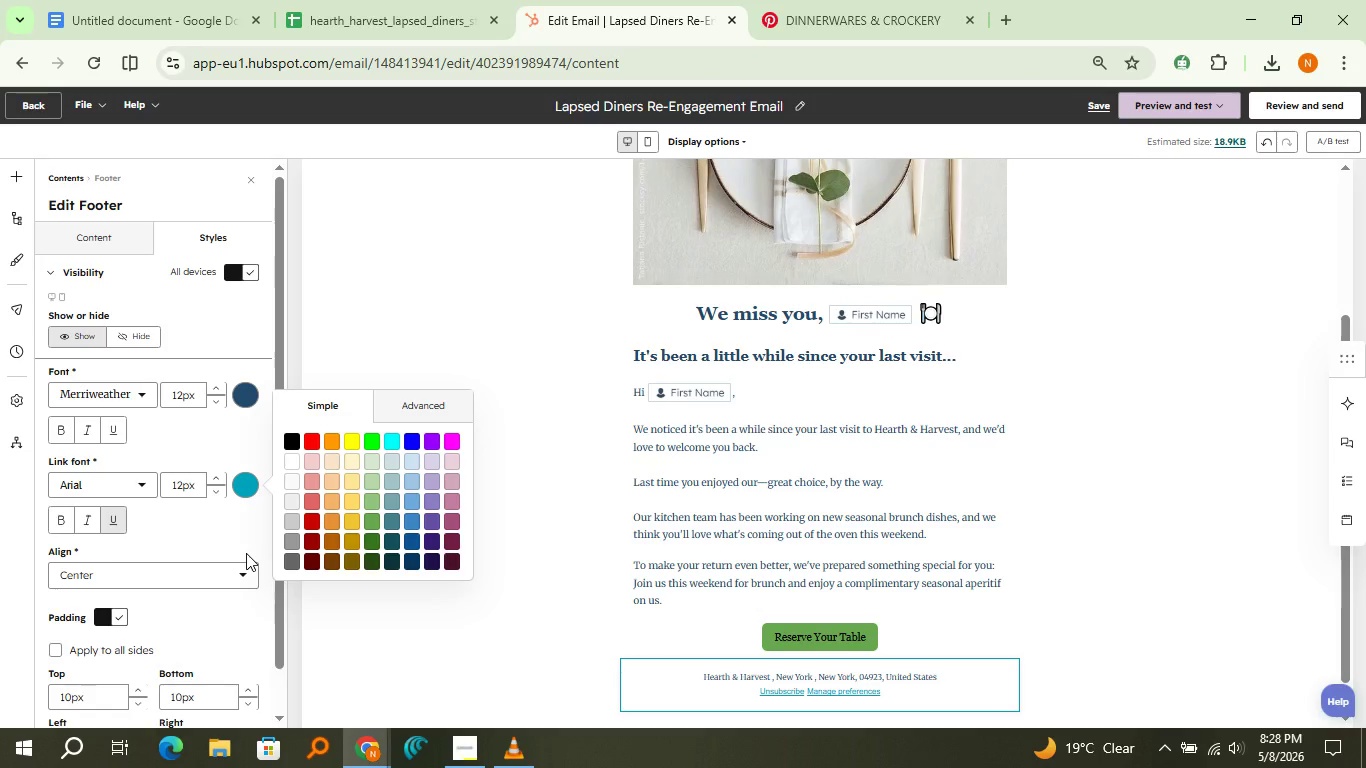 
left_click([241, 405])
 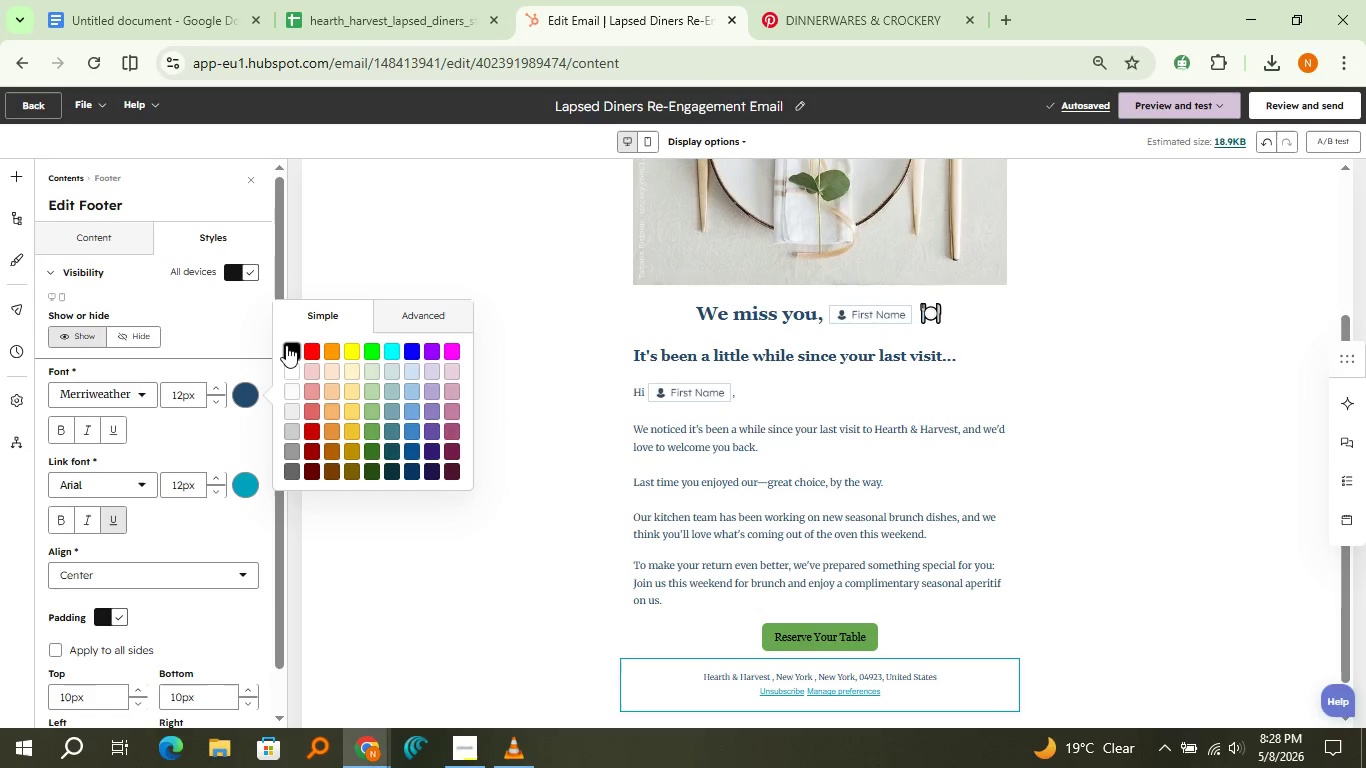 
left_click([286, 345])
 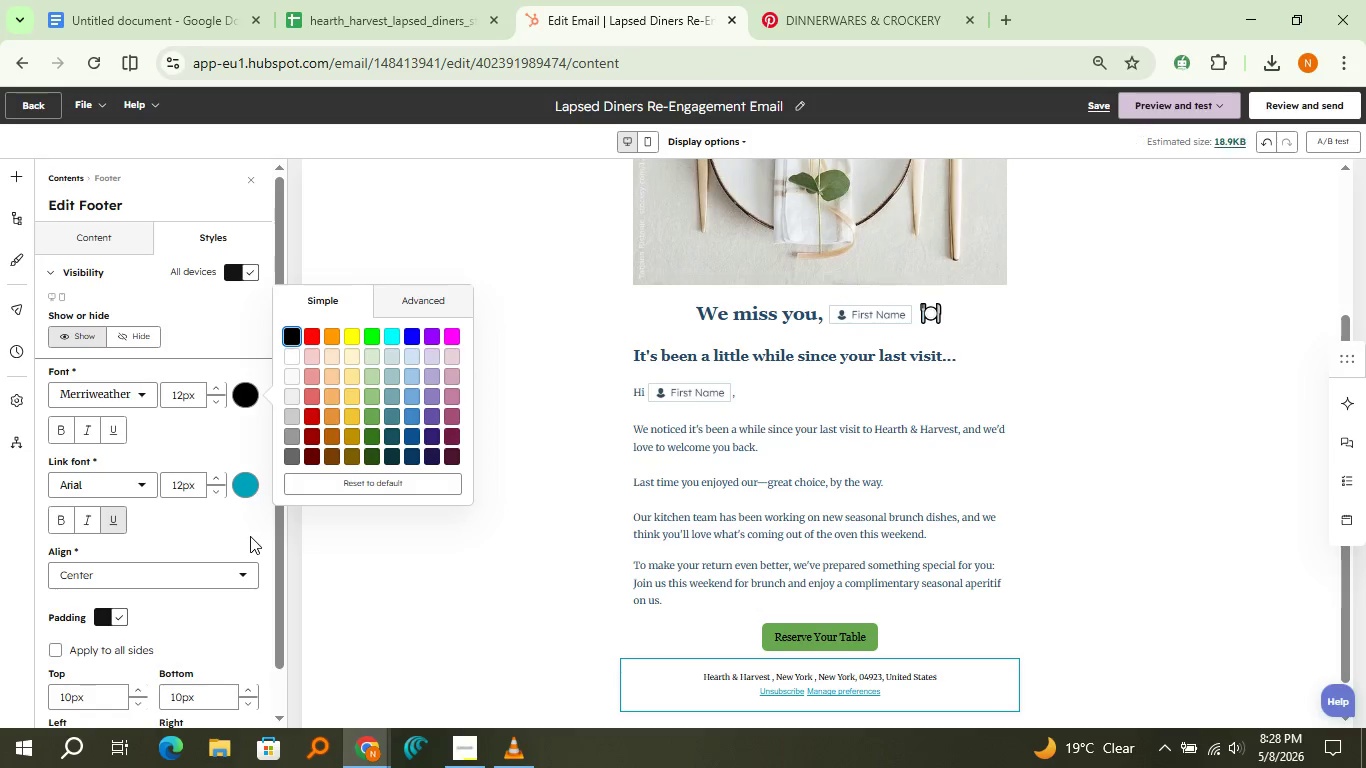 
left_click([249, 534])
 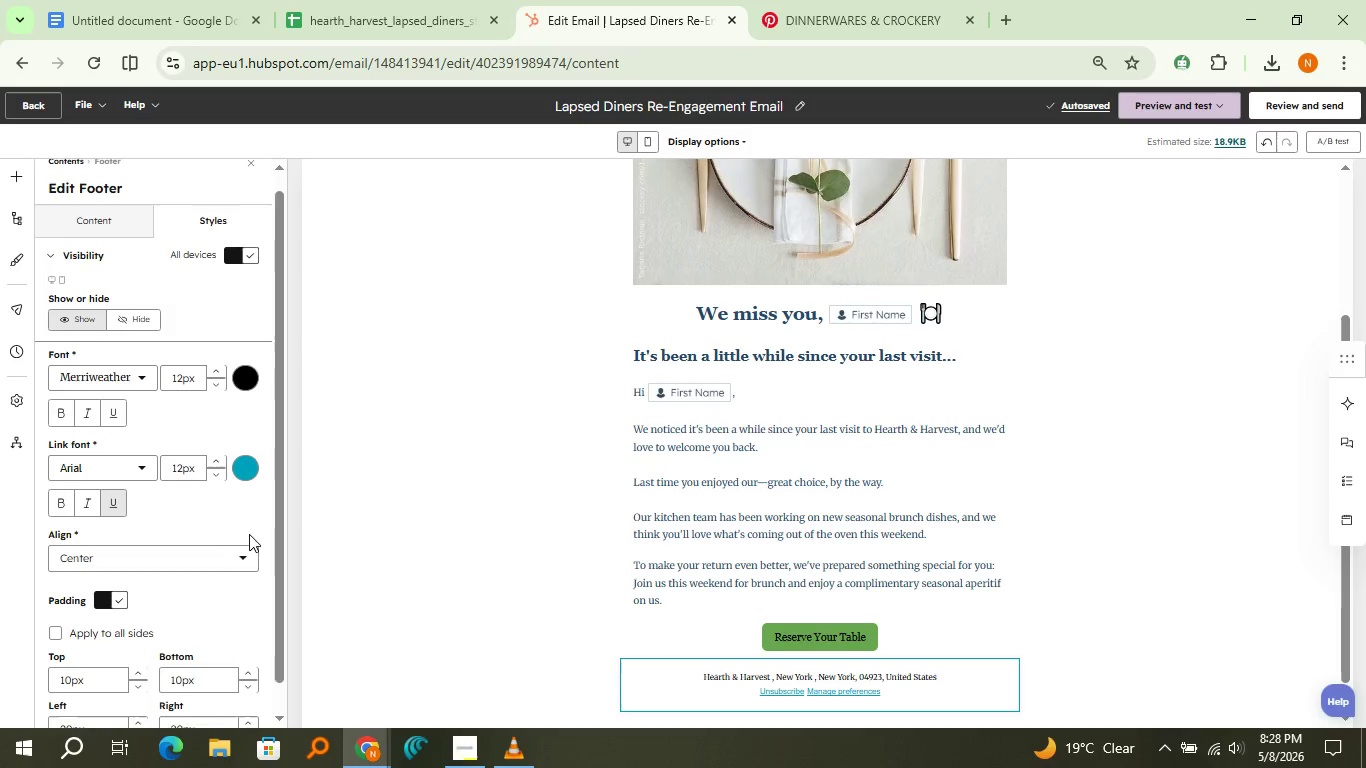 
scroll: coordinate [249, 534], scroll_direction: down, amount: 2.0
 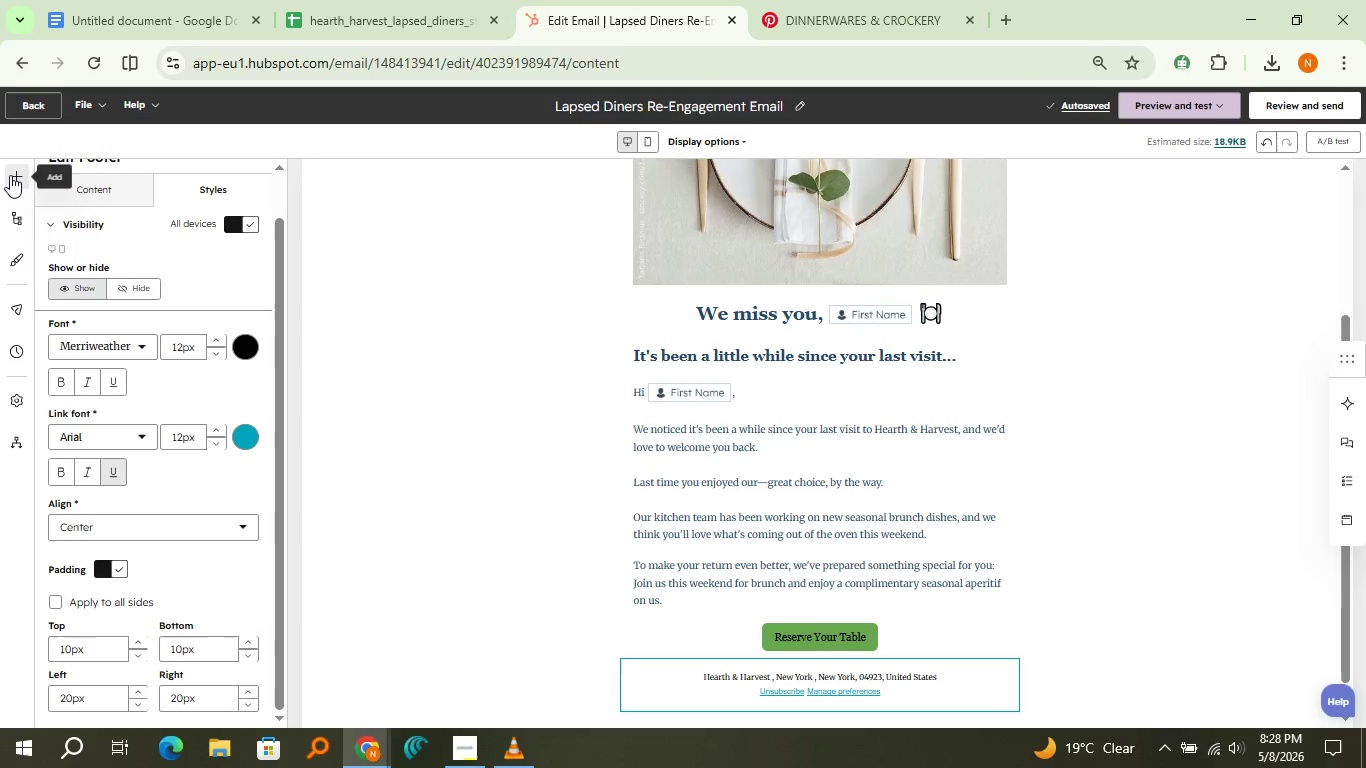 
left_click([10, 175])
 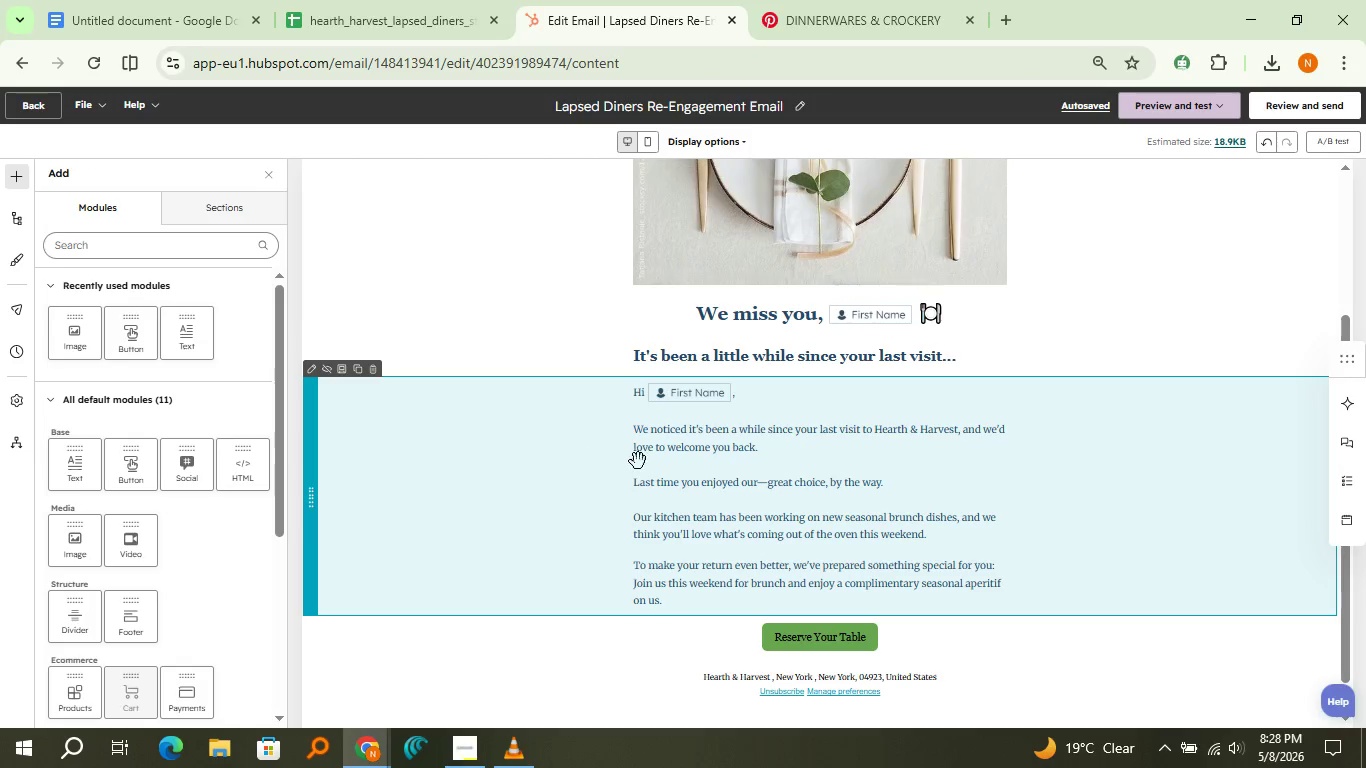 
wait(5.33)
 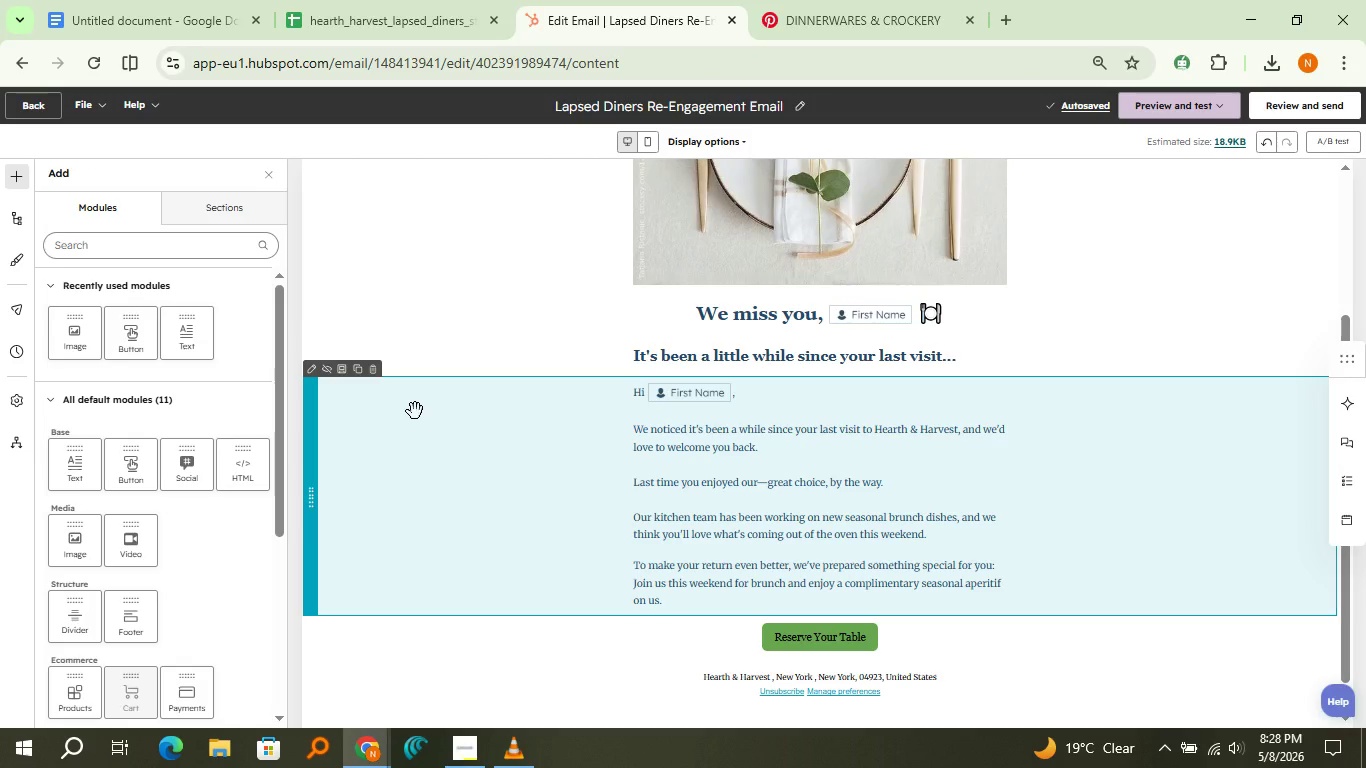 
left_click([757, 494])
 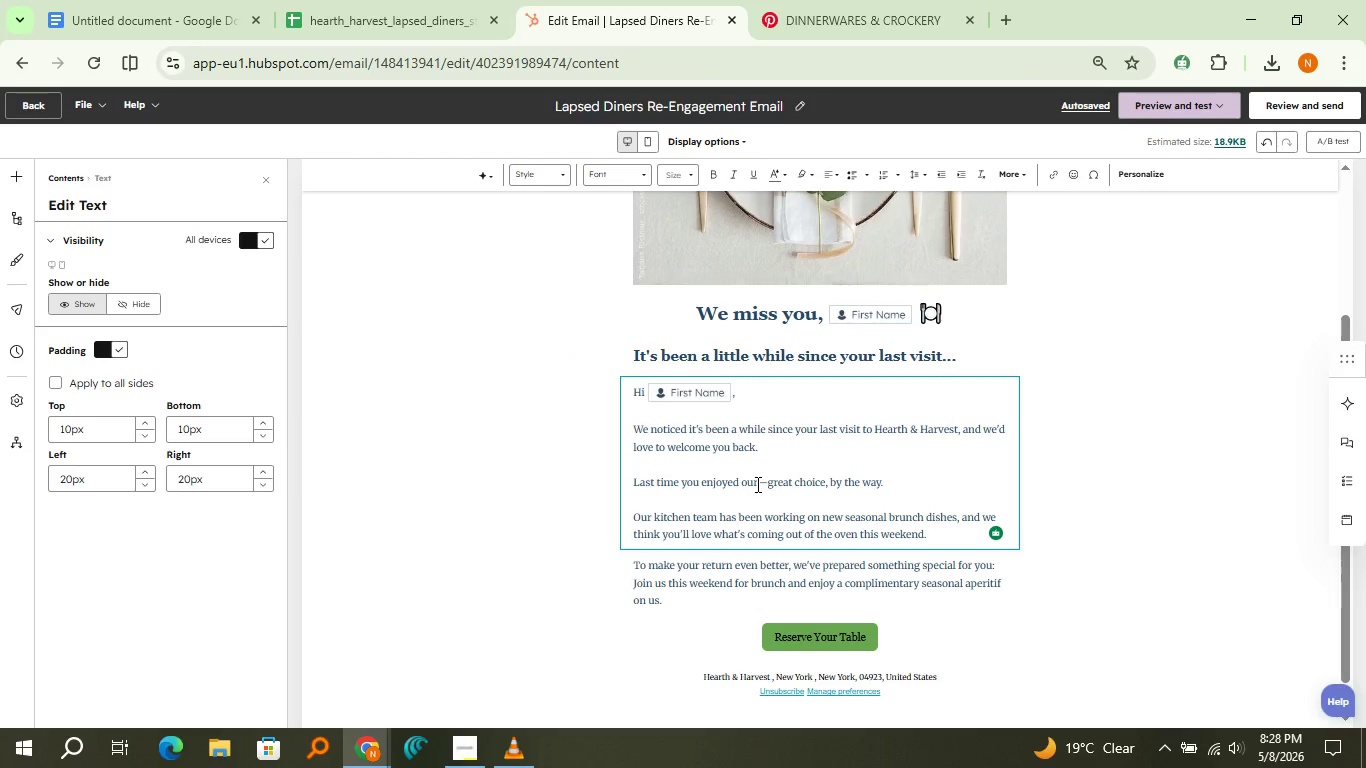 
left_click([756, 484])
 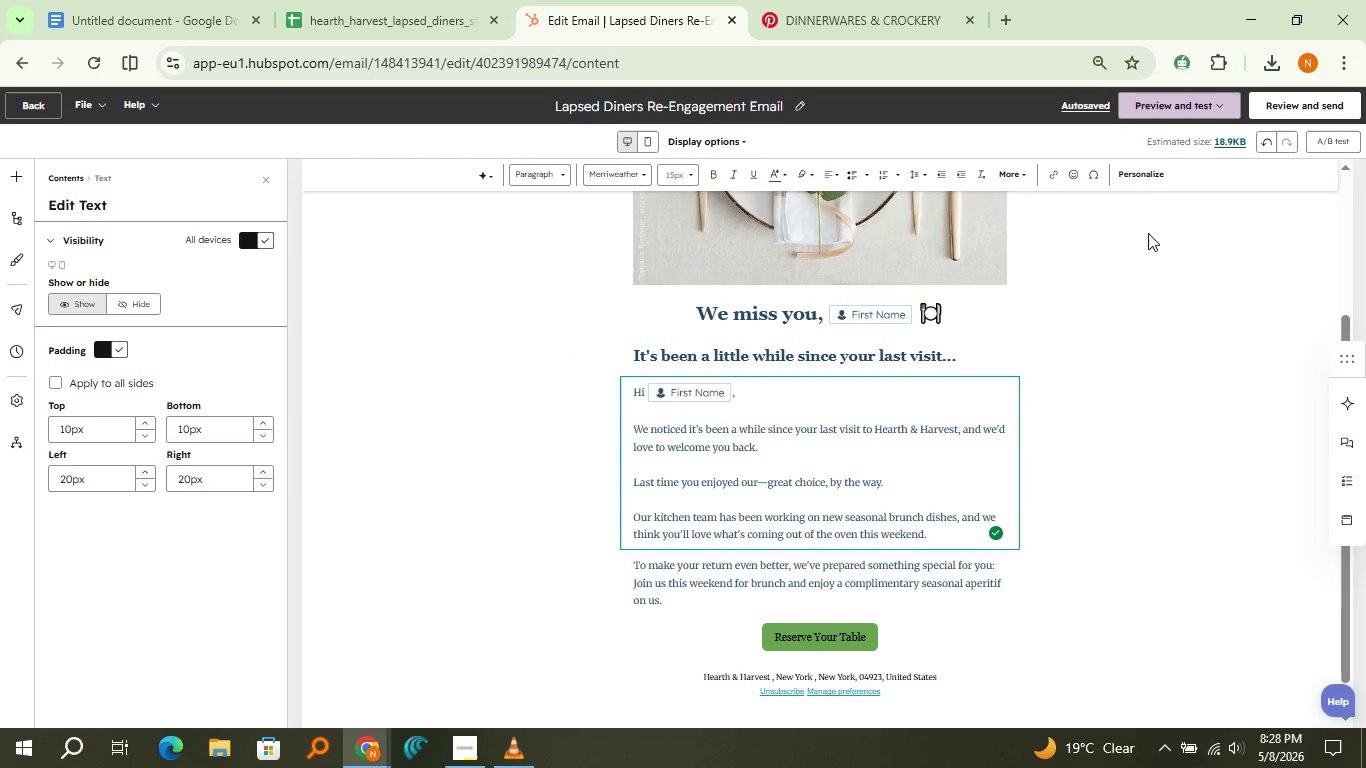 
left_click([1142, 181])
 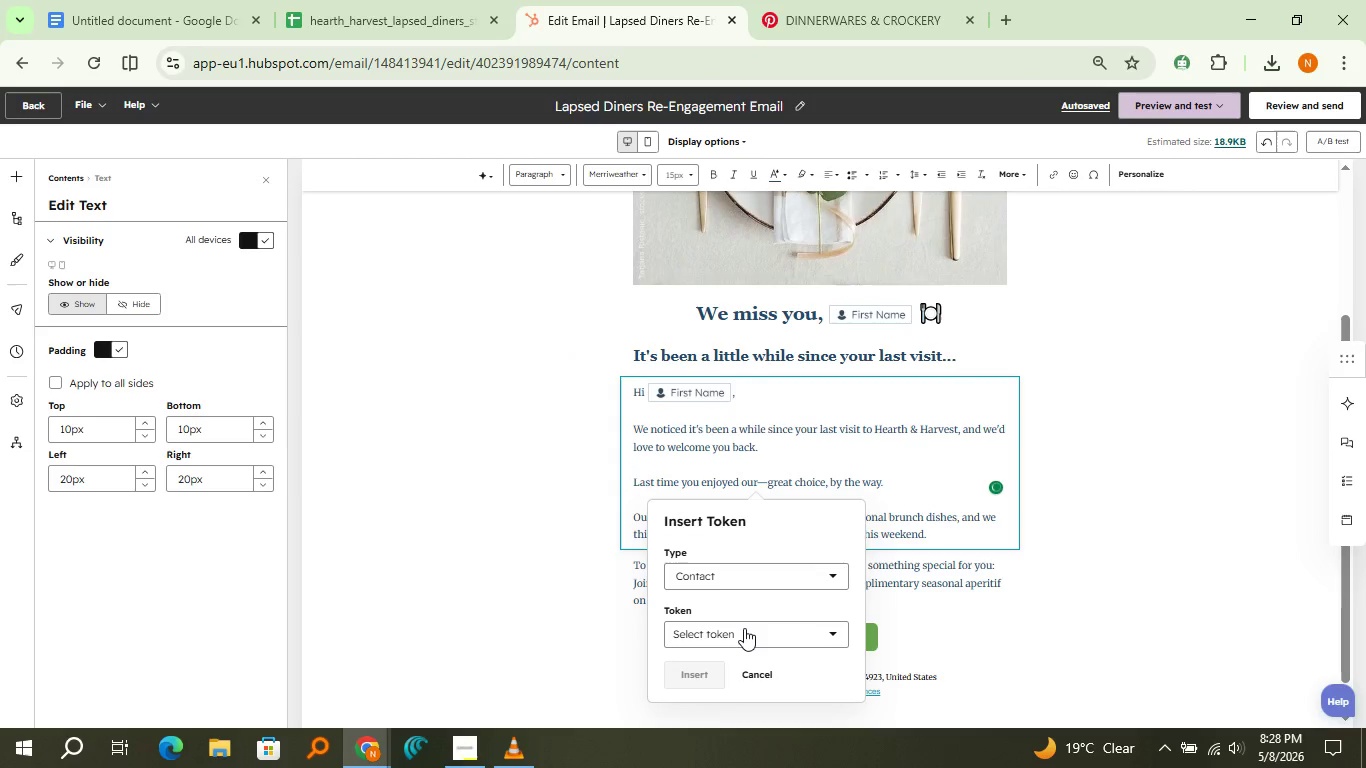 
left_click([744, 628])
 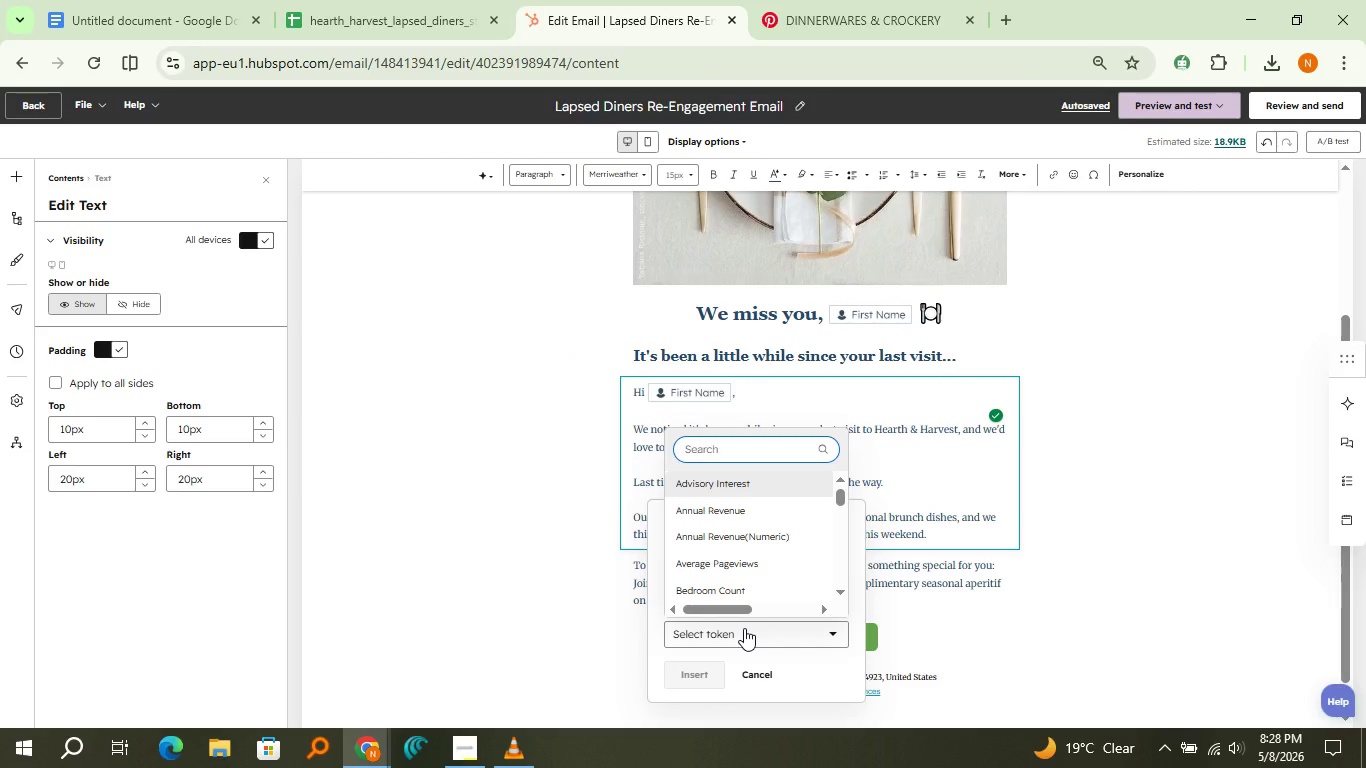 
type(favor)
 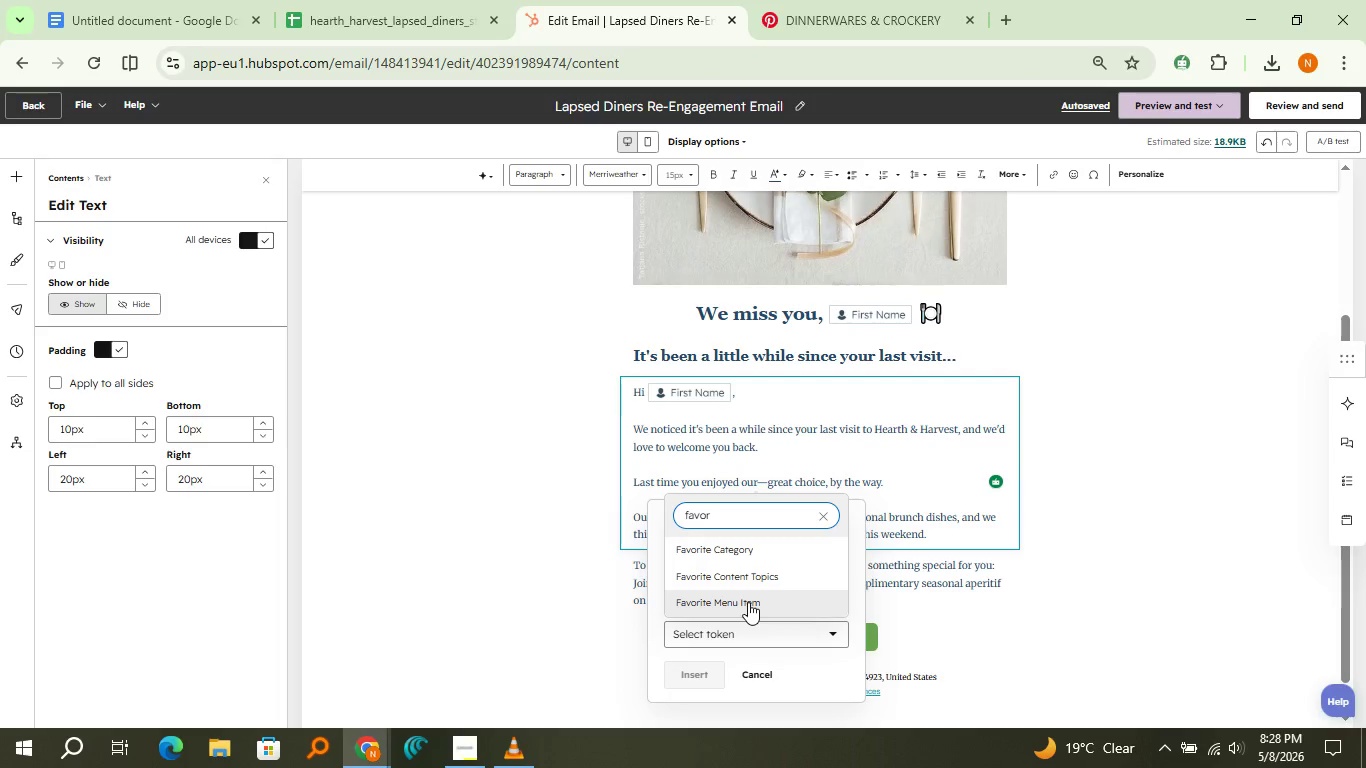 
left_click([748, 602])
 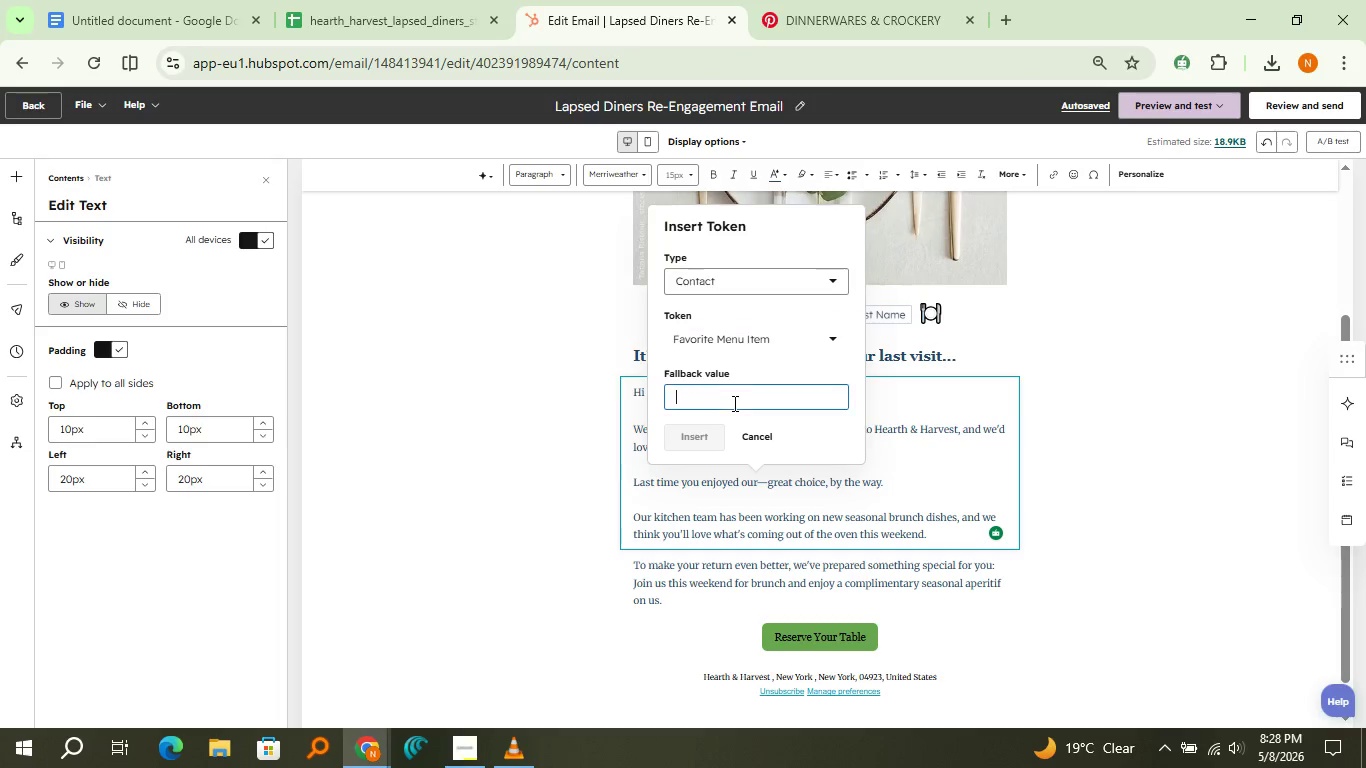 
left_click([733, 403])
 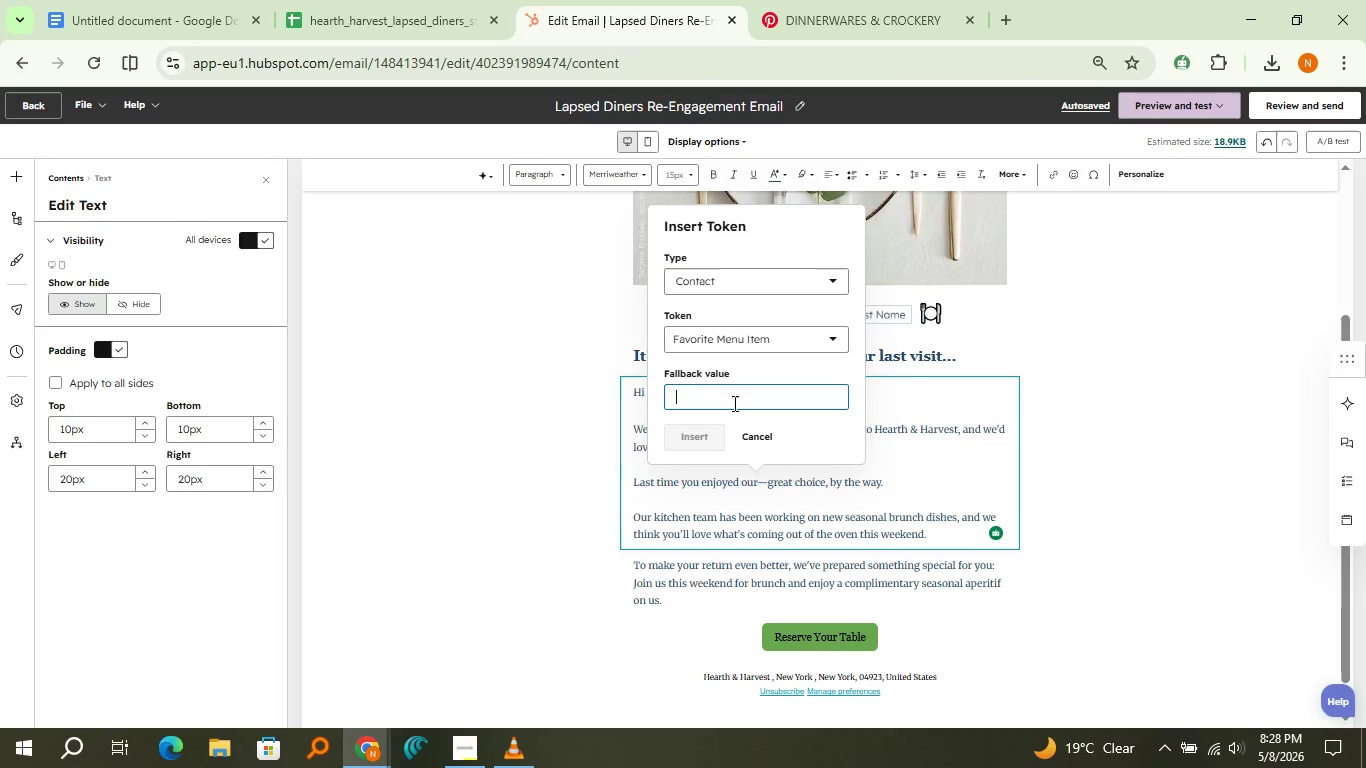 
type(Best)
key(Backspace)
key(Backspace)
key(Backspace)
key(Backspace)
type(Dish)
 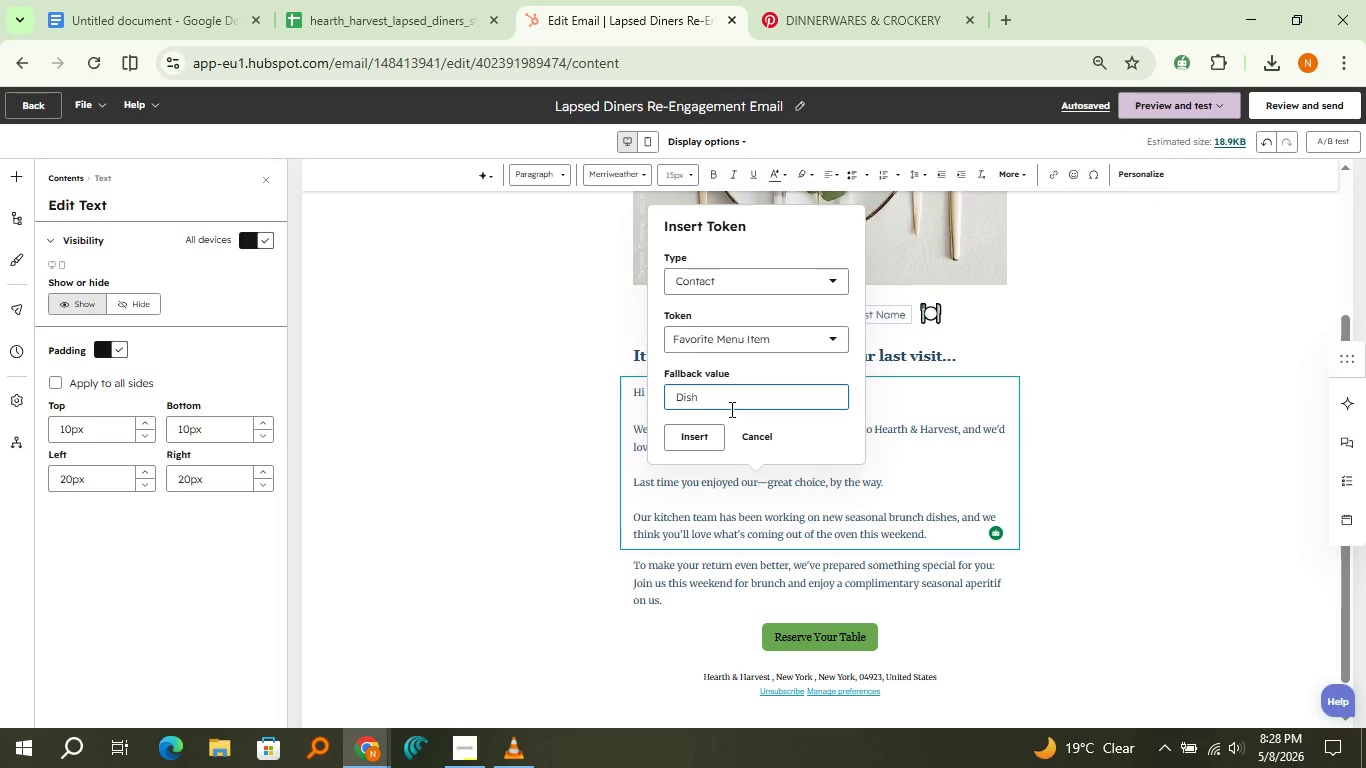 
left_click([679, 432])
 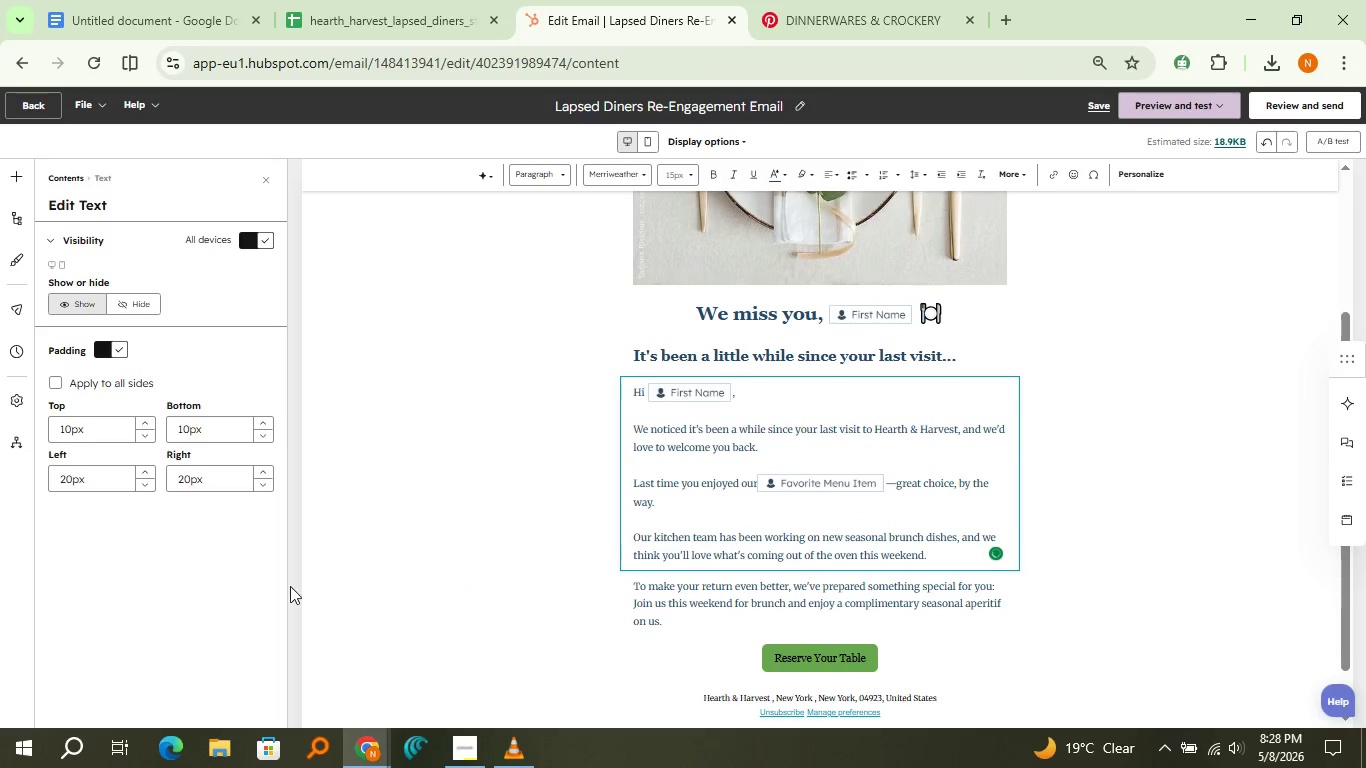 
left_click([289, 586])
 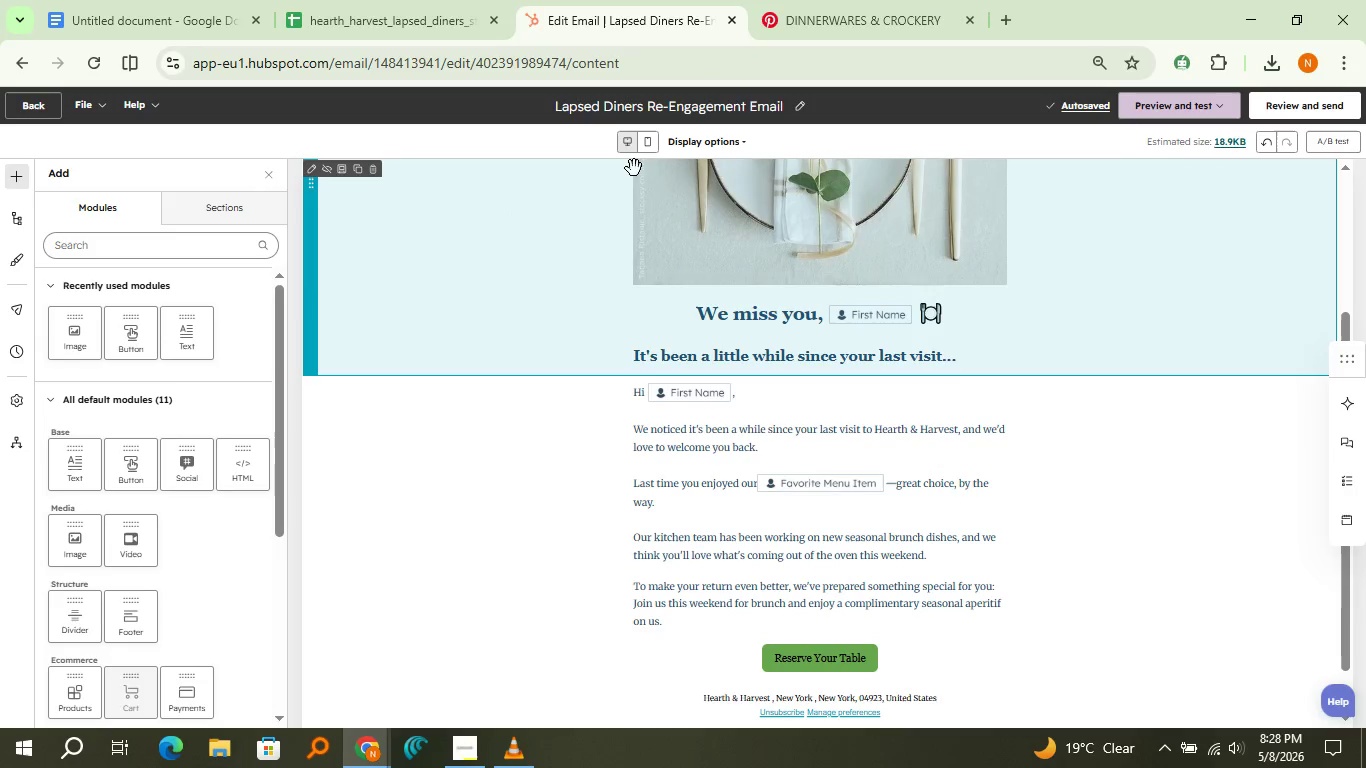 
wait(5.3)
 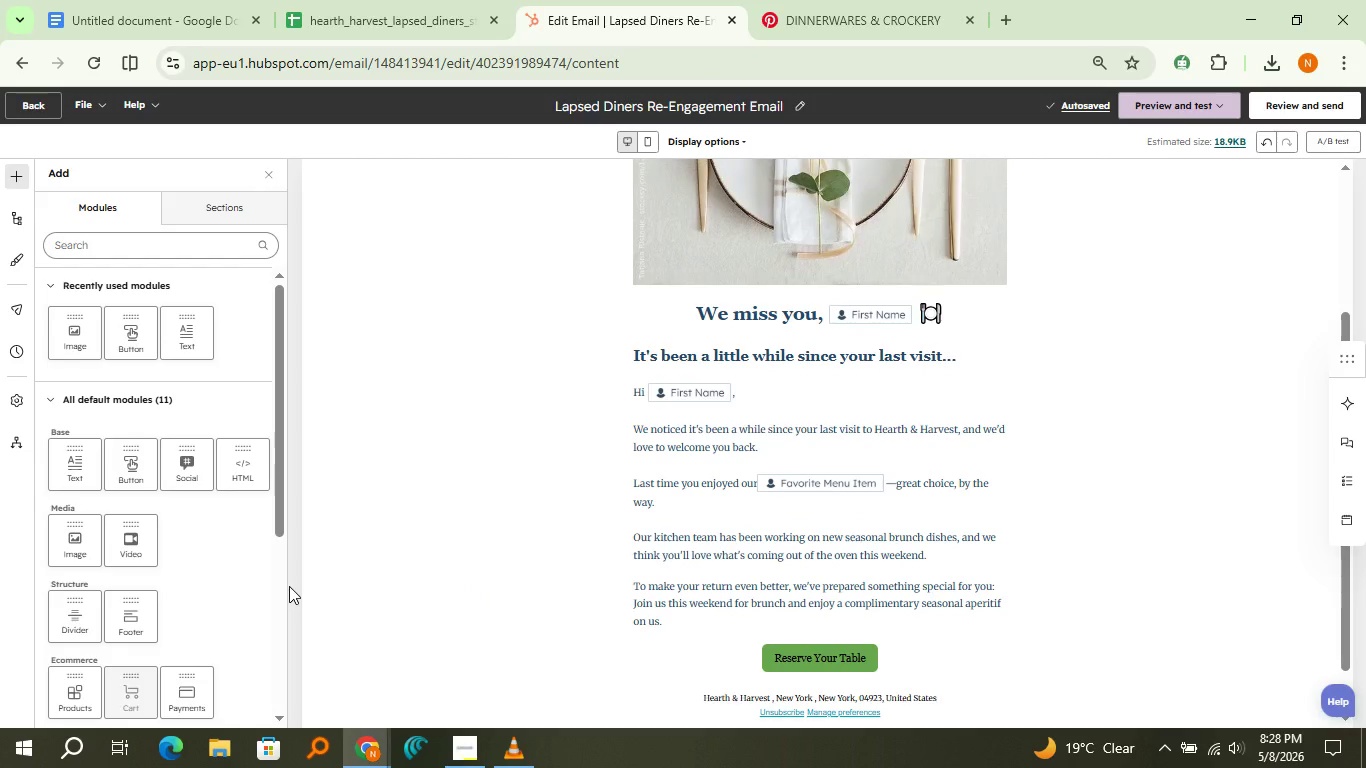 
left_click([649, 148])
 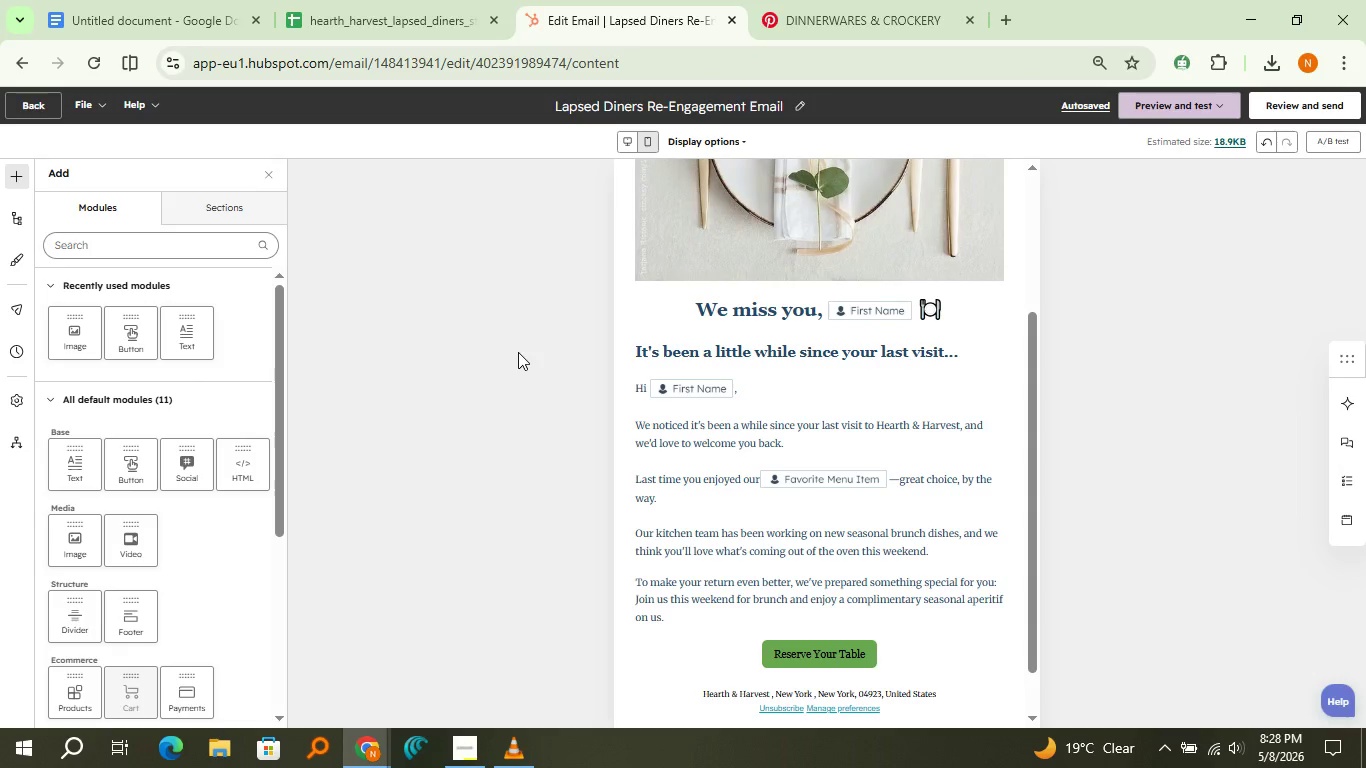 
scroll: coordinate [855, 425], scroll_direction: up, amount: 15.0
 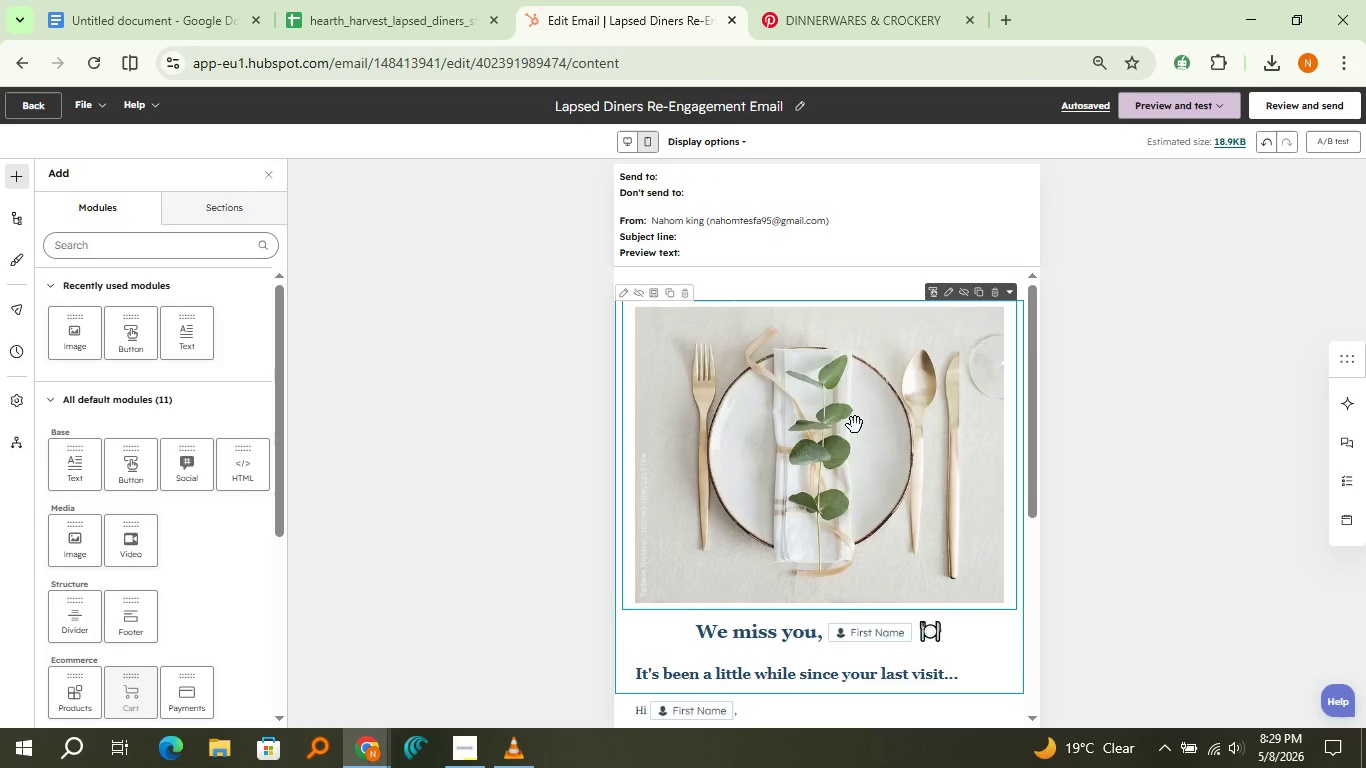 
scroll: coordinate [855, 425], scroll_direction: down, amount: 7.0
 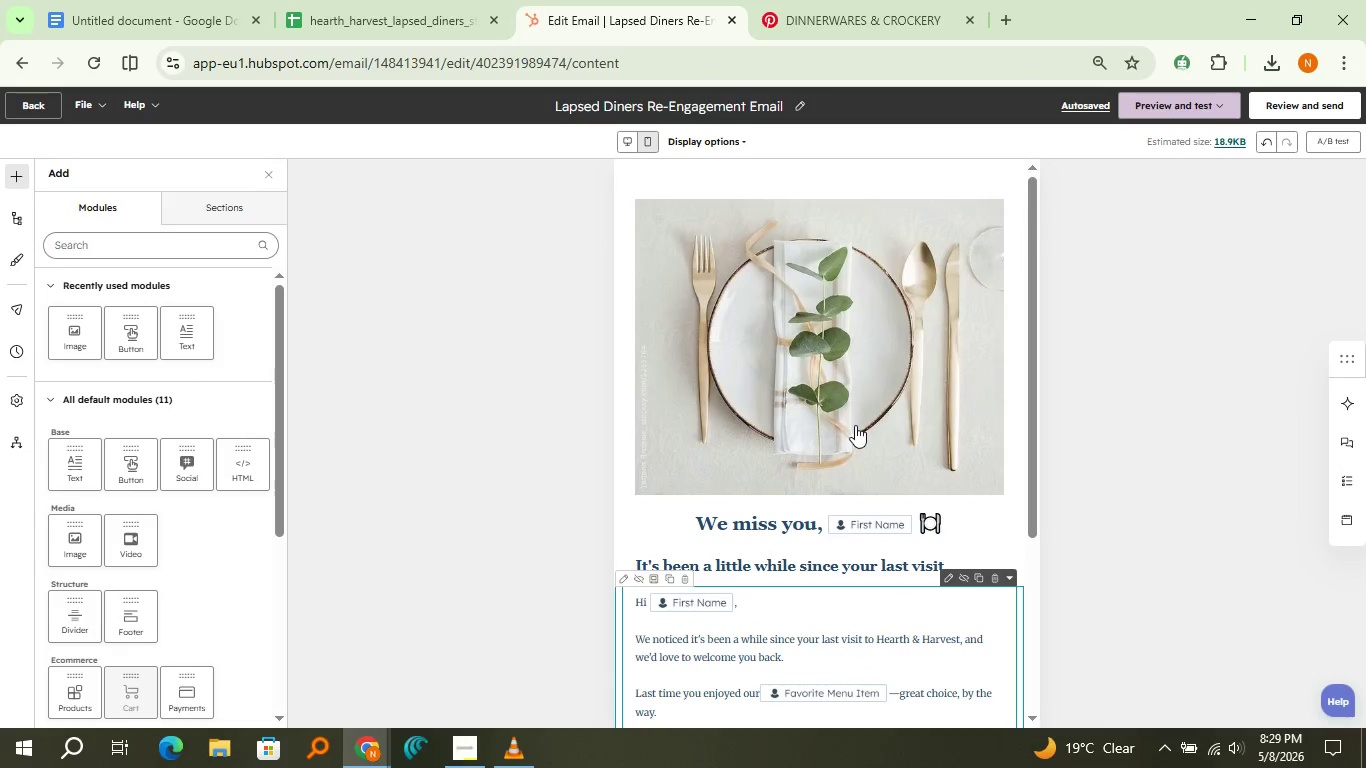 
scroll: coordinate [855, 425], scroll_direction: up, amount: 8.0
 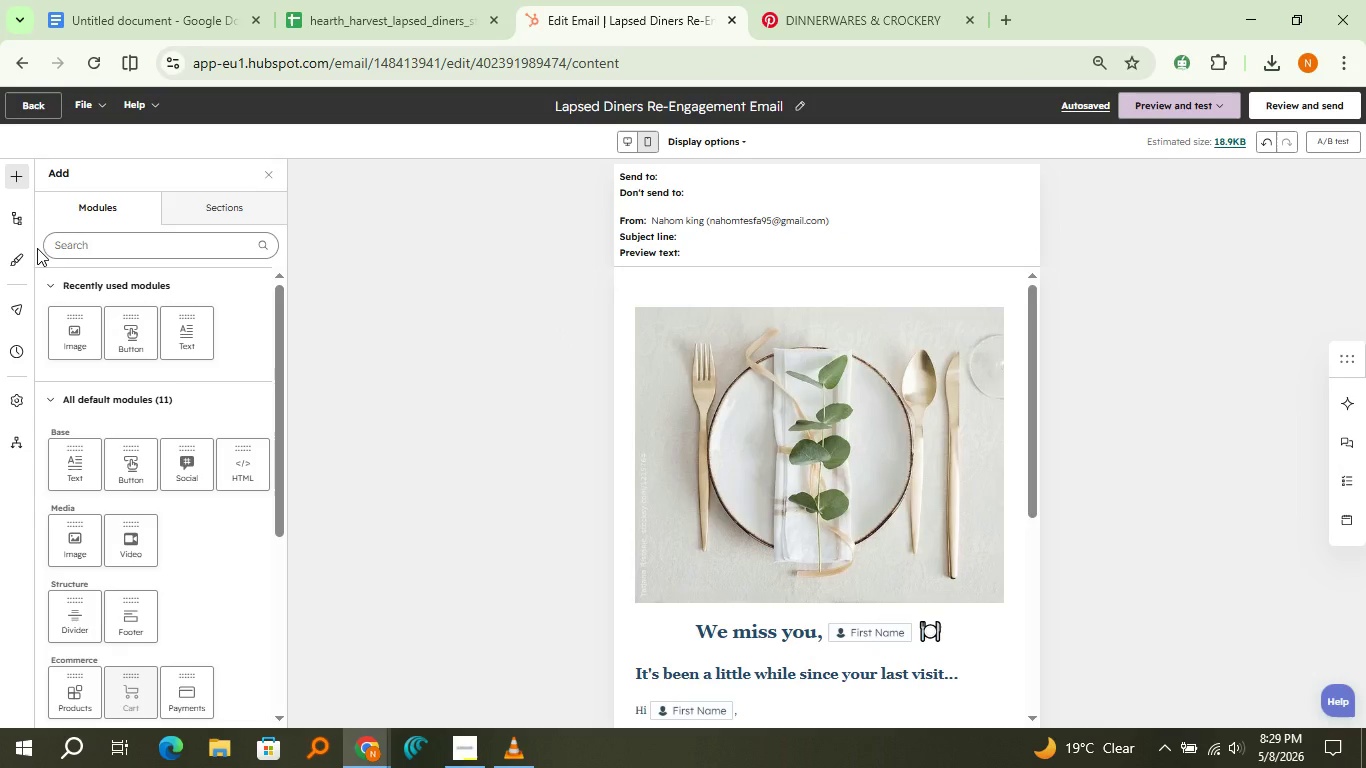 
wait(12.6)
 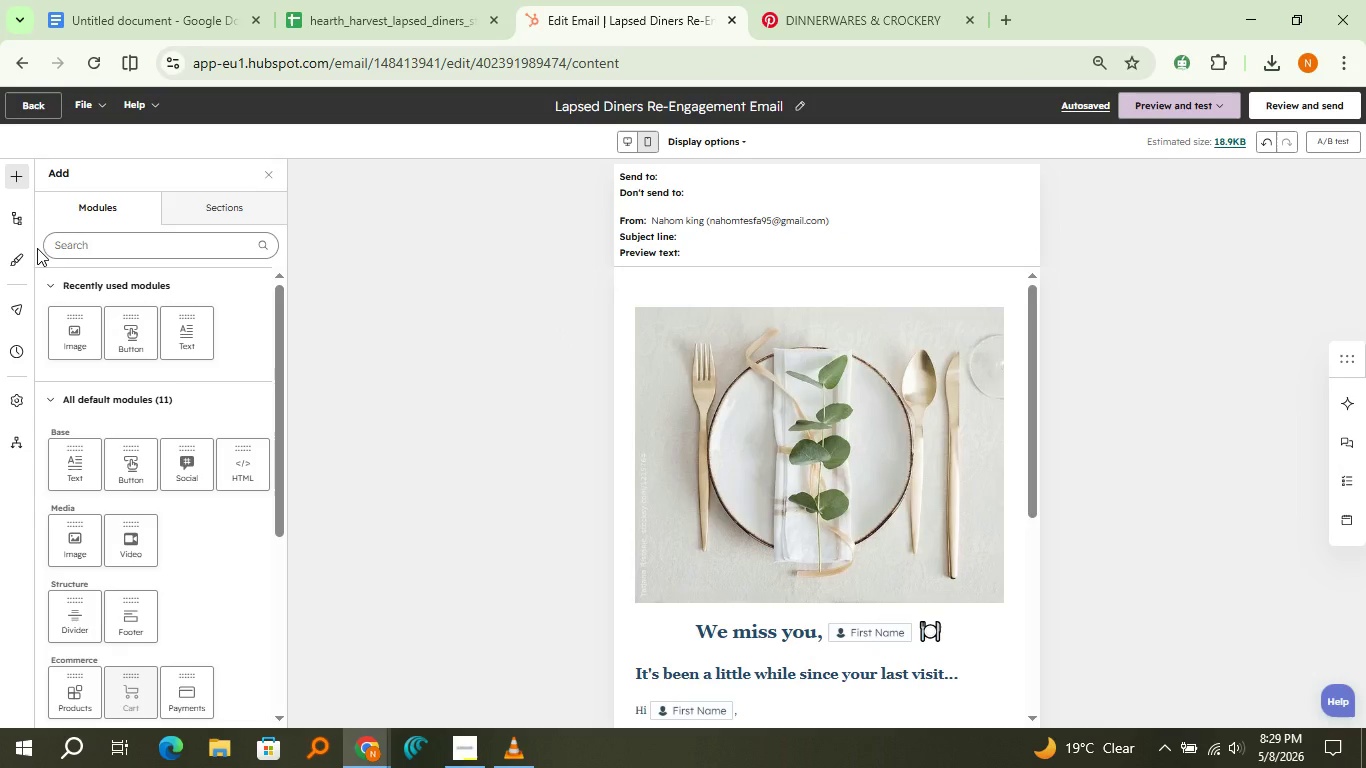 
left_click([638, 244])
 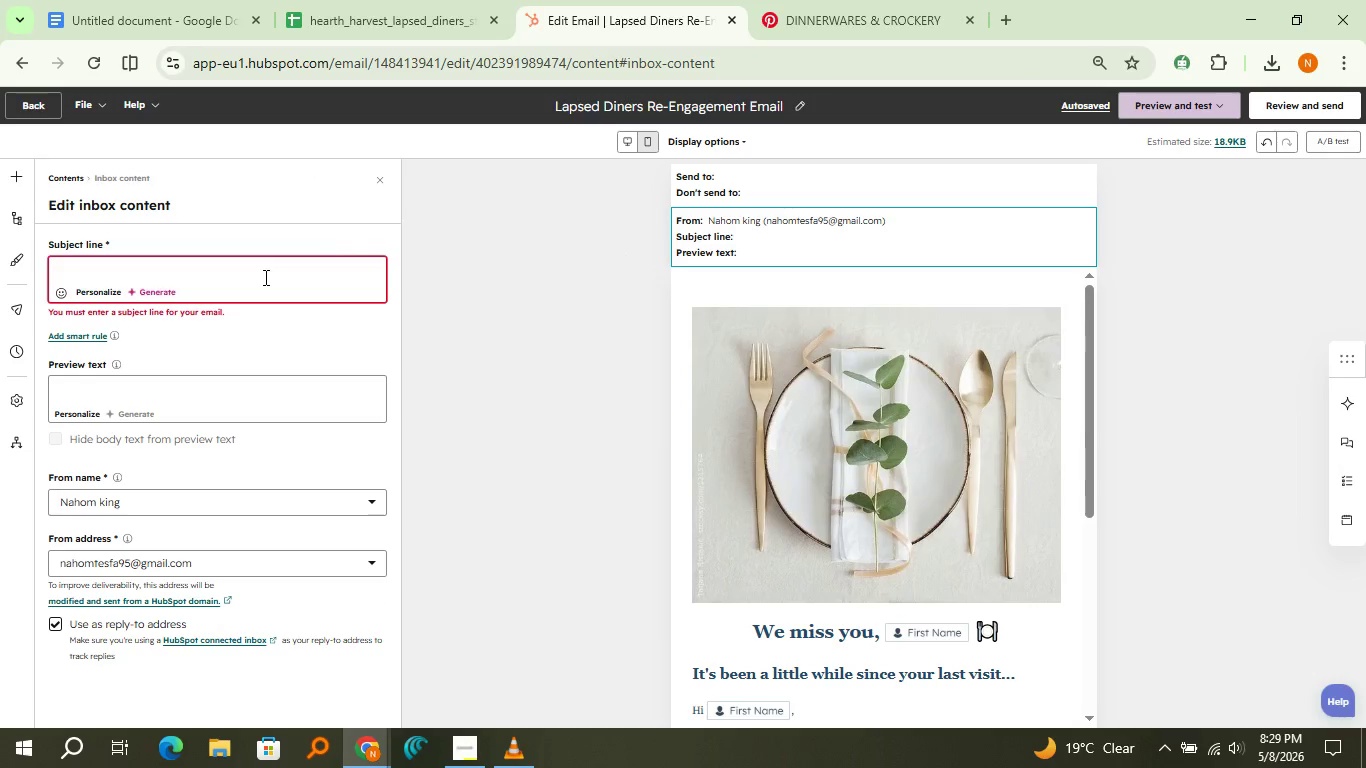 
left_click([264, 277])
 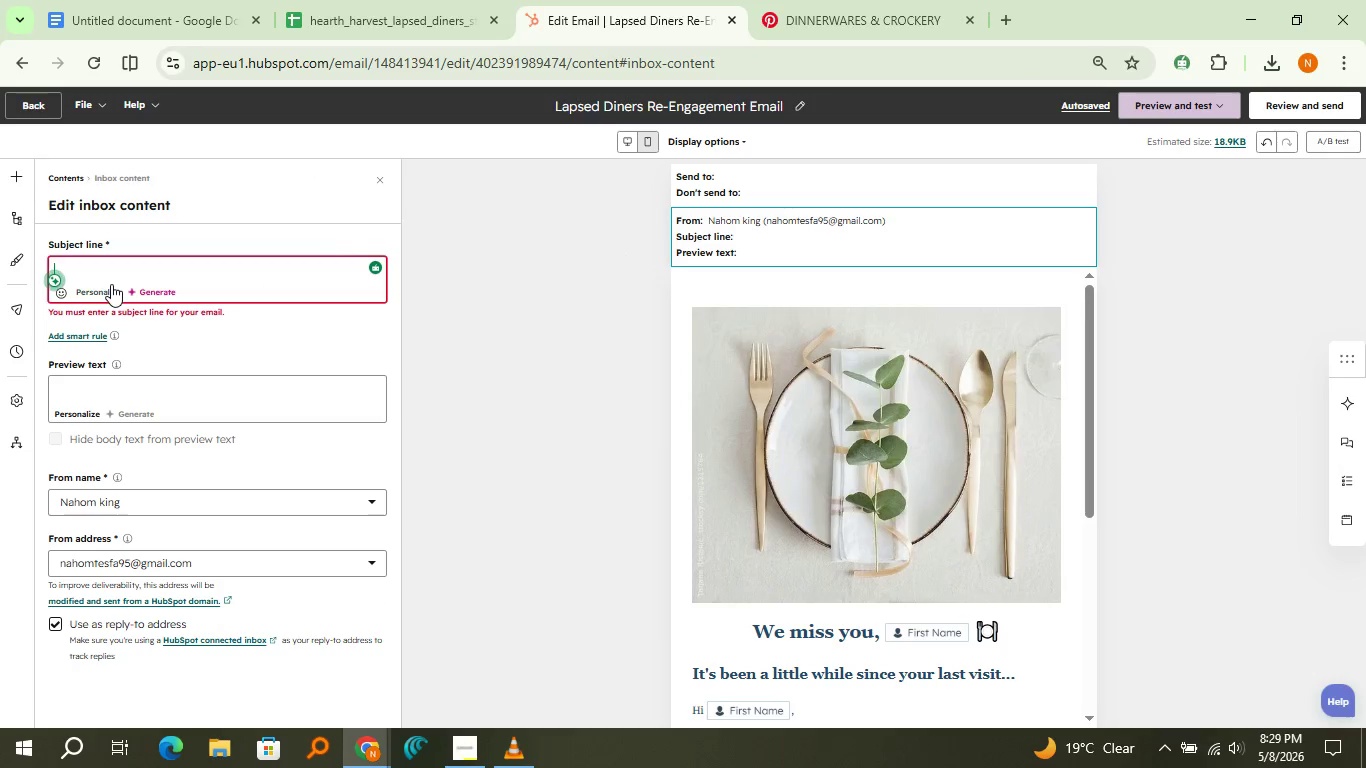 
wait(6.84)
 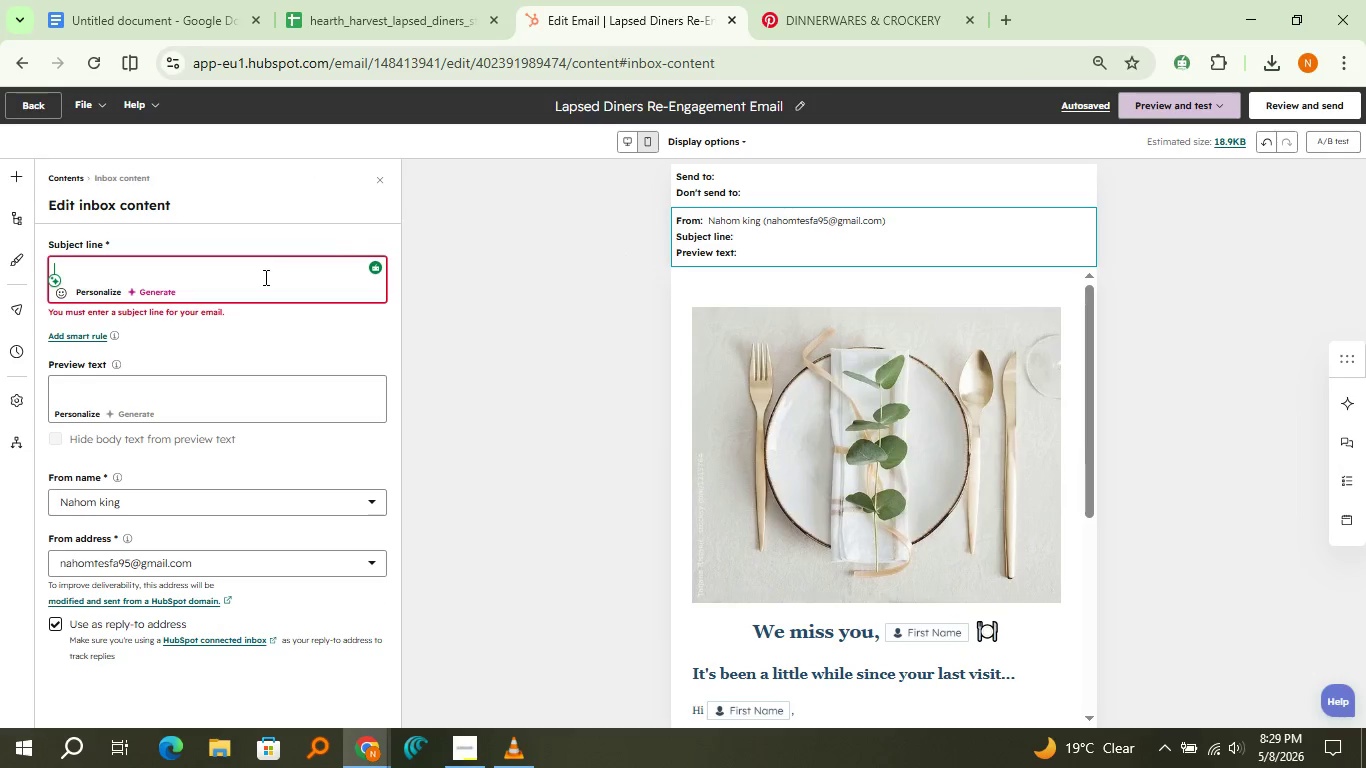 
left_click([83, 292])
 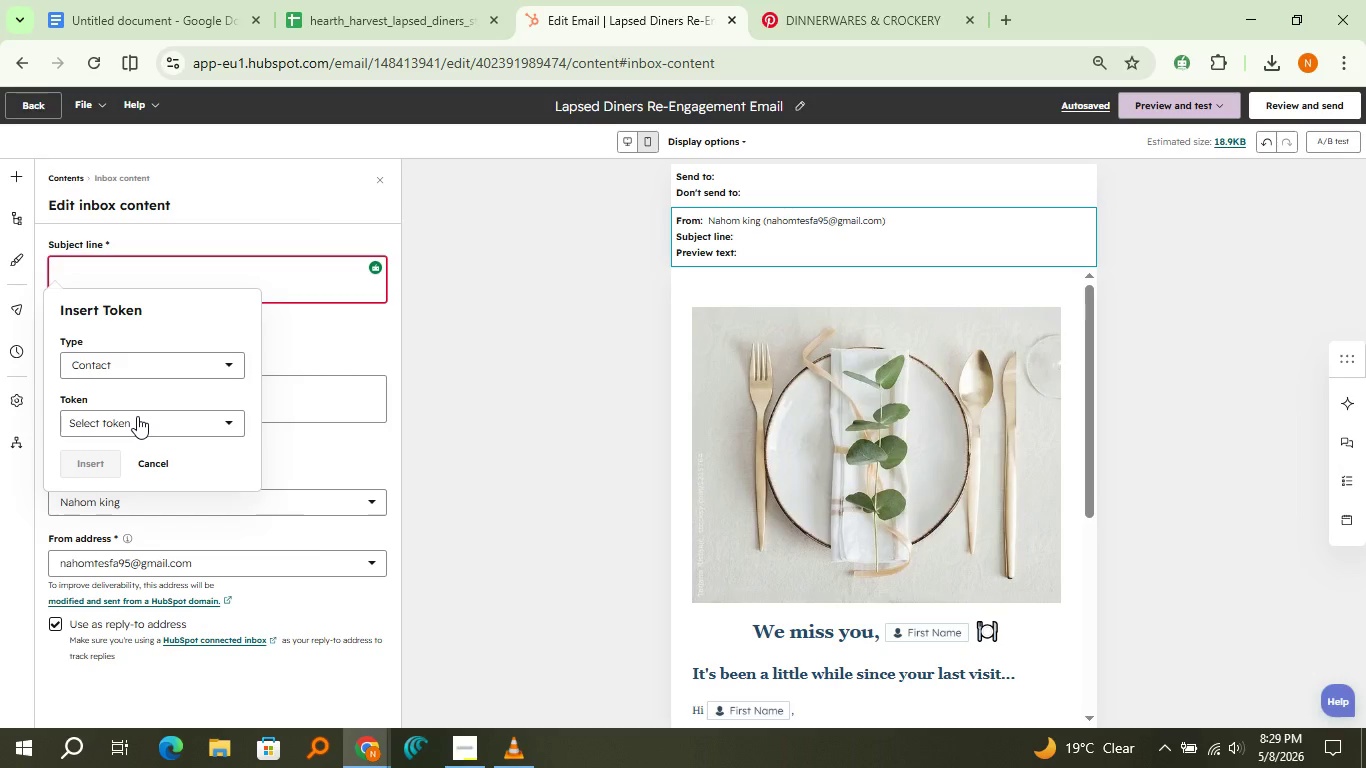 
left_click([137, 416])
 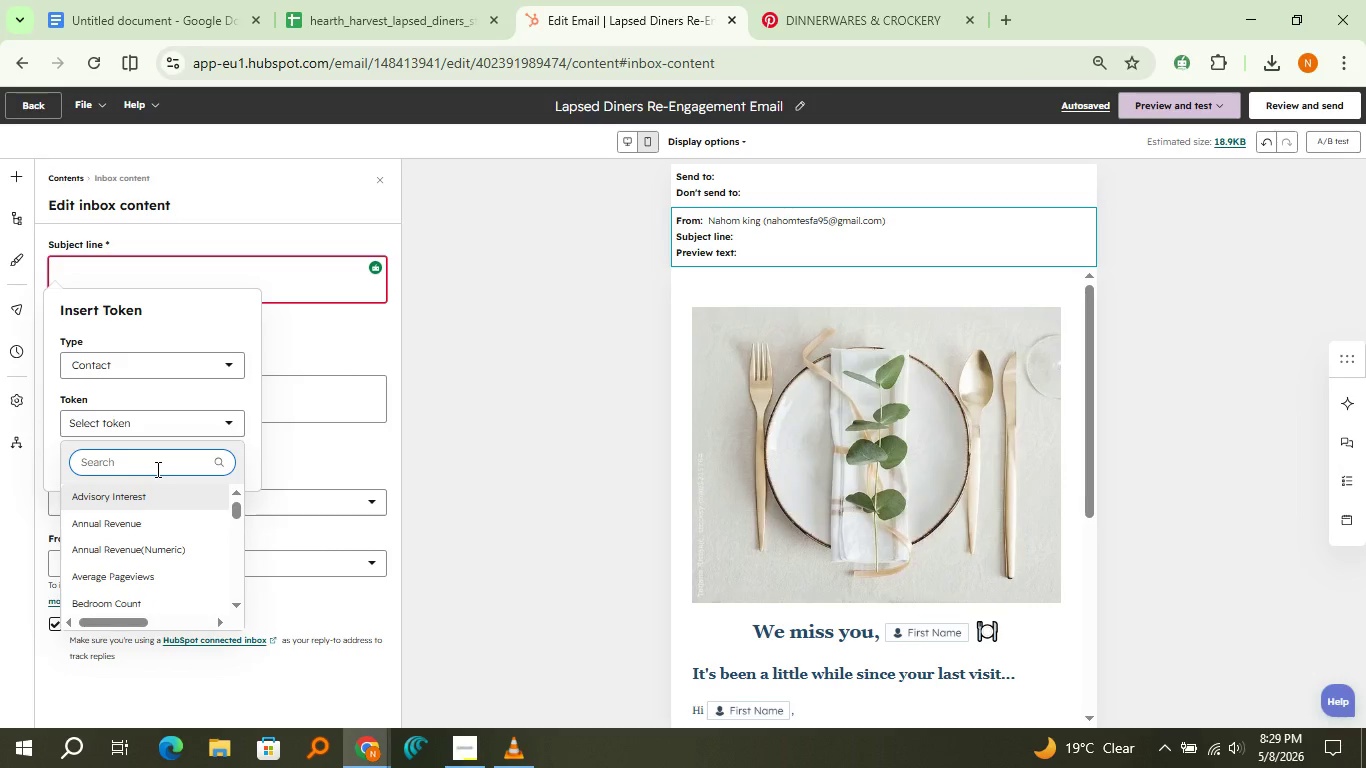 
wait(5.8)
 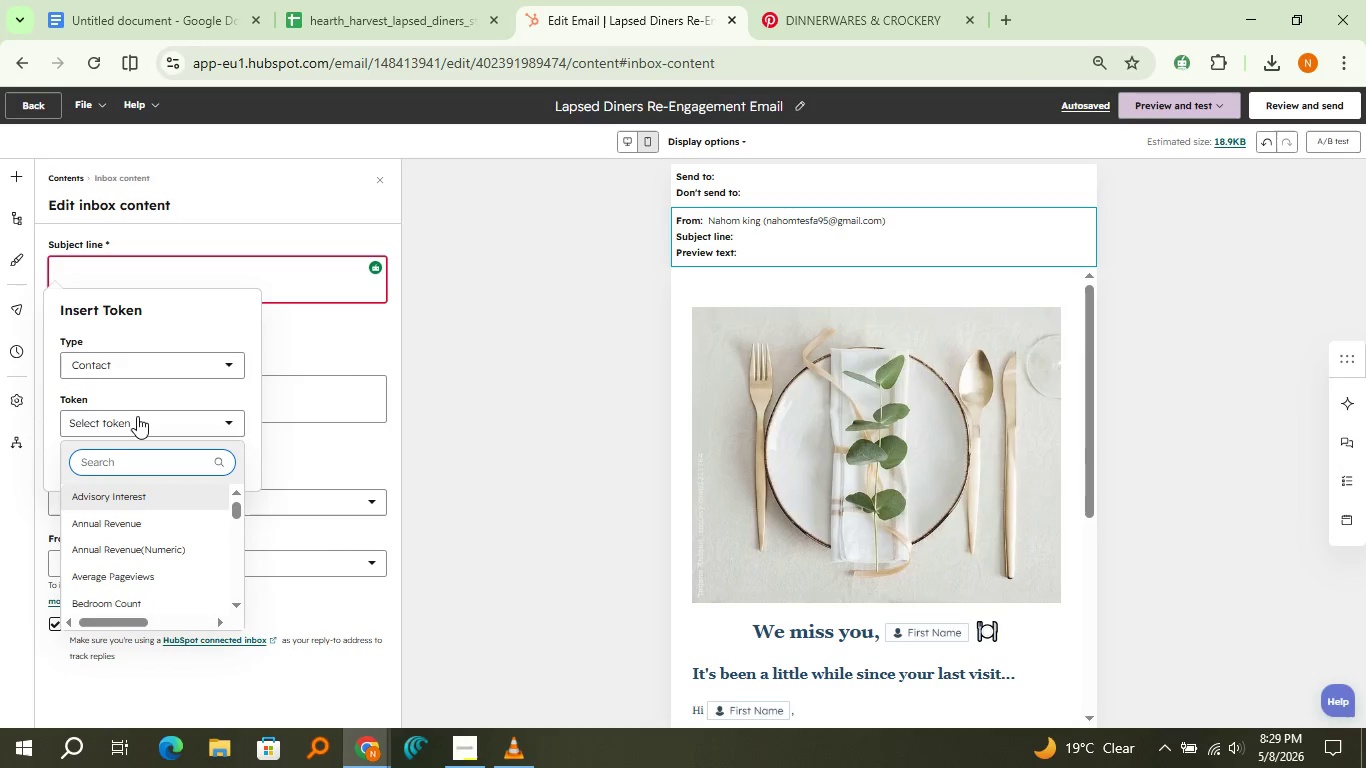 
type(first )
key(Backspace)
type( name)
 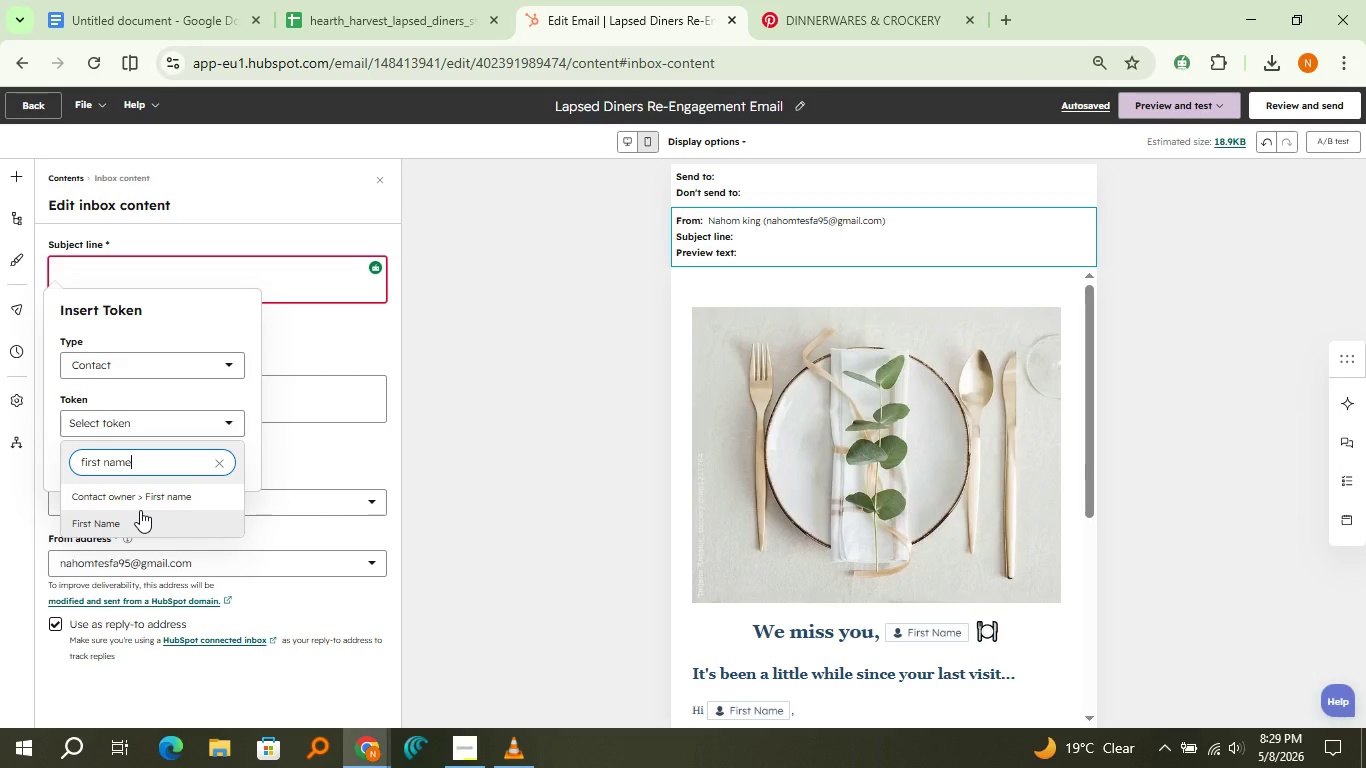 
left_click([140, 510])
 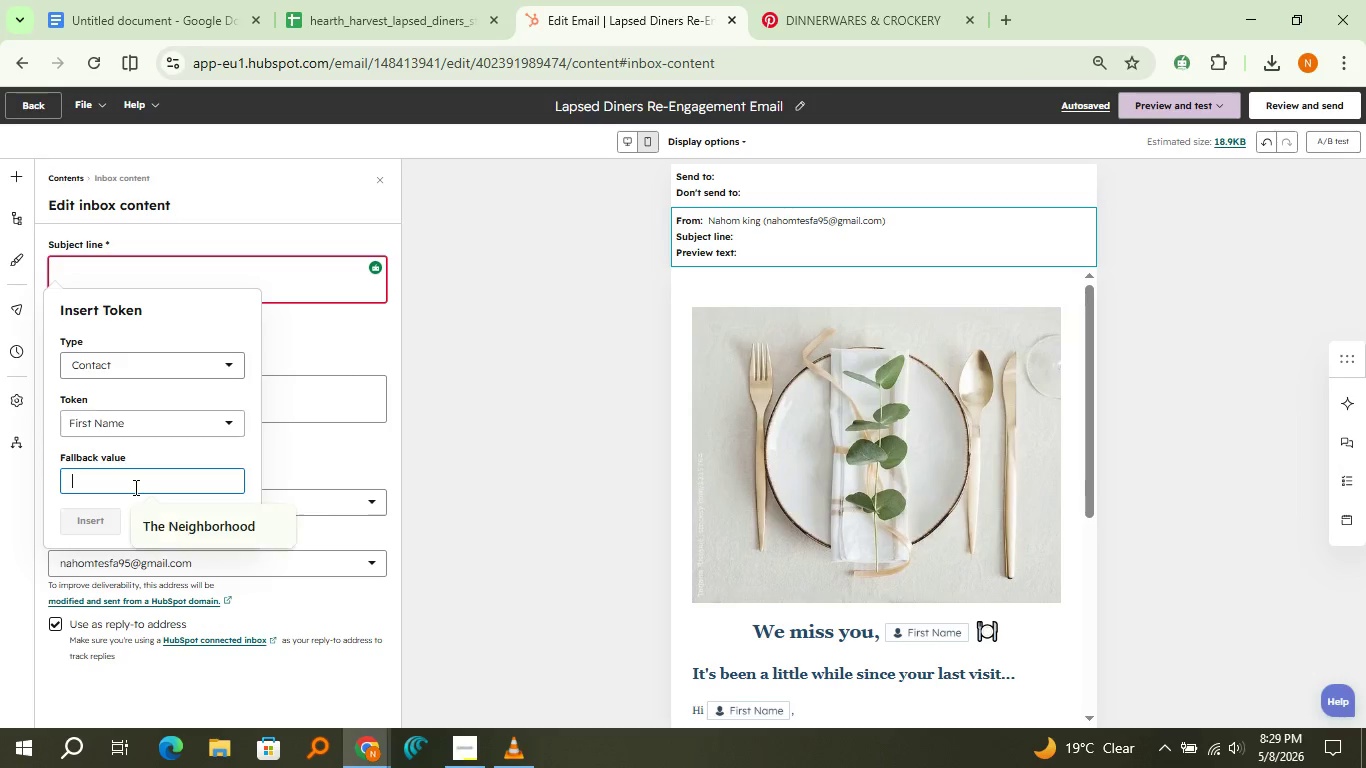 
left_click([134, 487])
 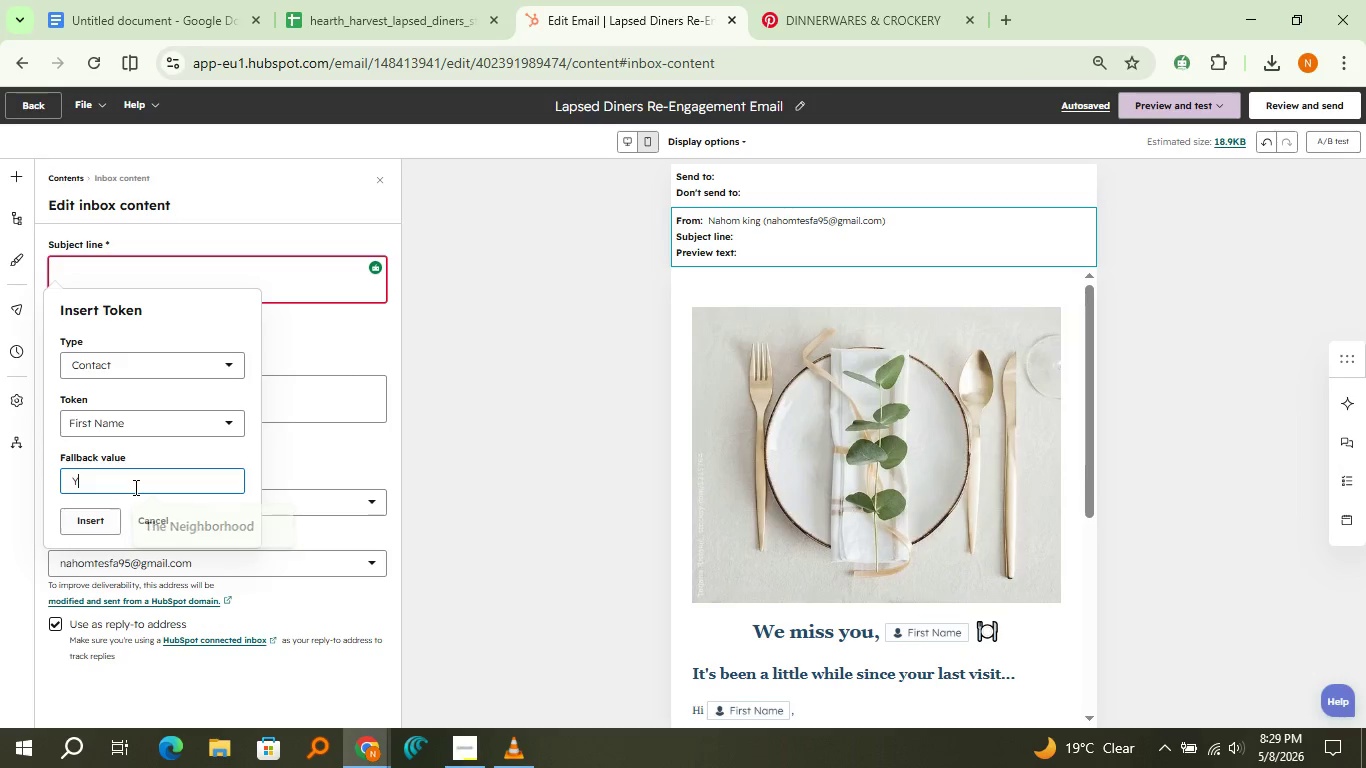 
type(You)
 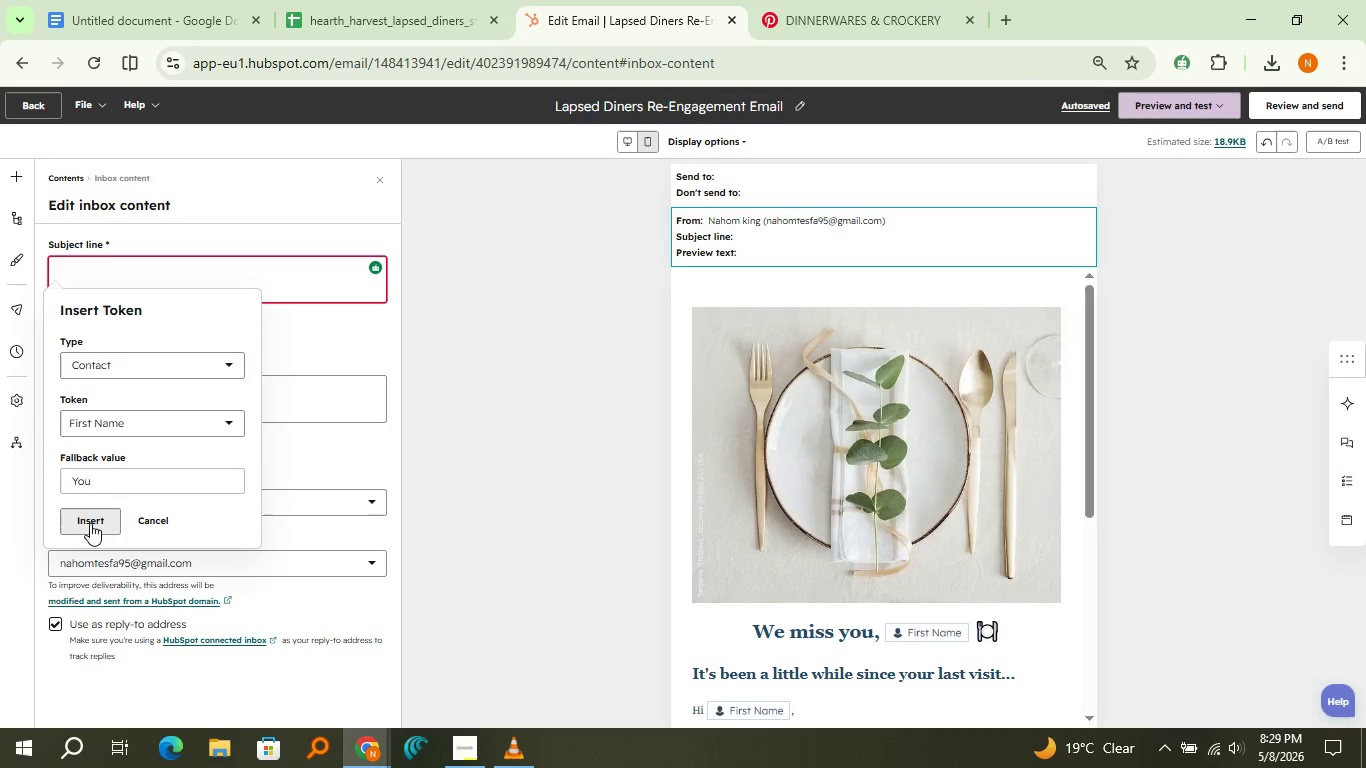 
left_click([90, 523])
 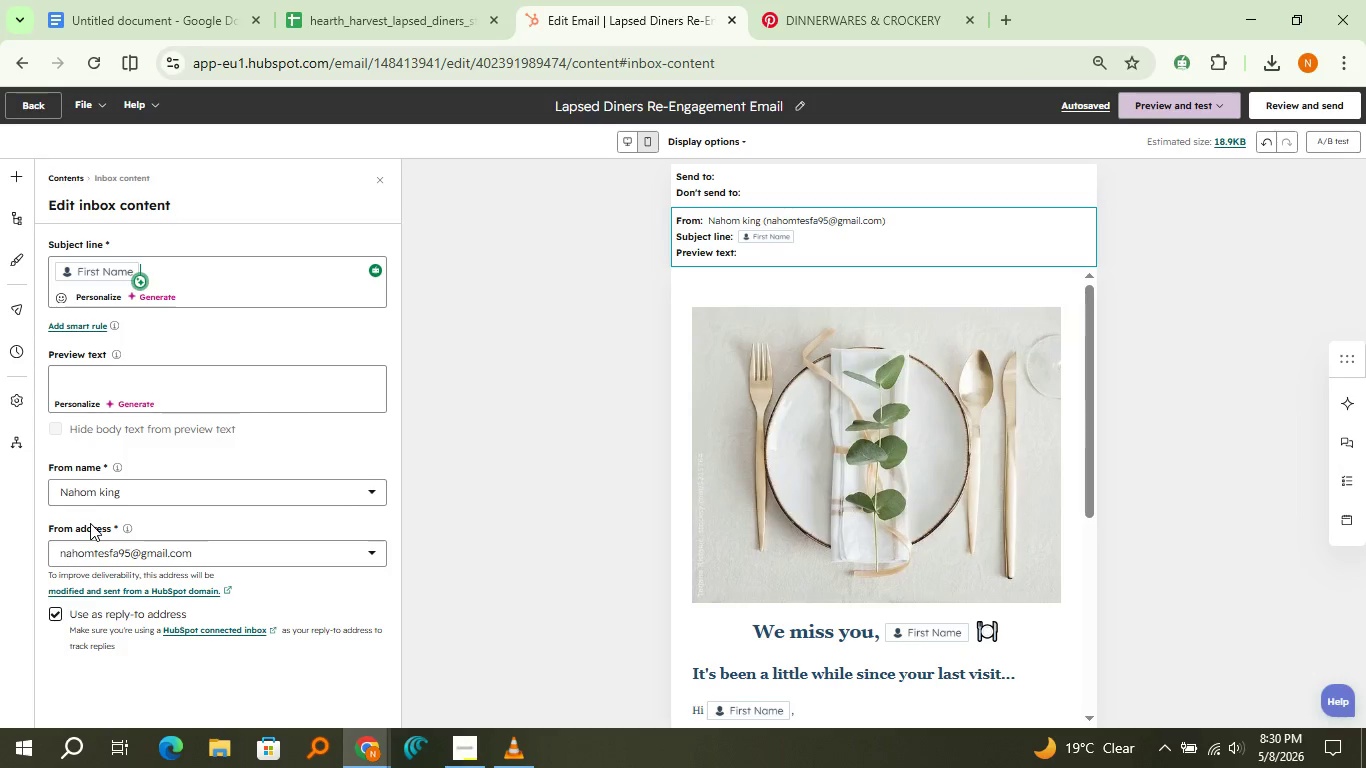 
wait(42.02)
 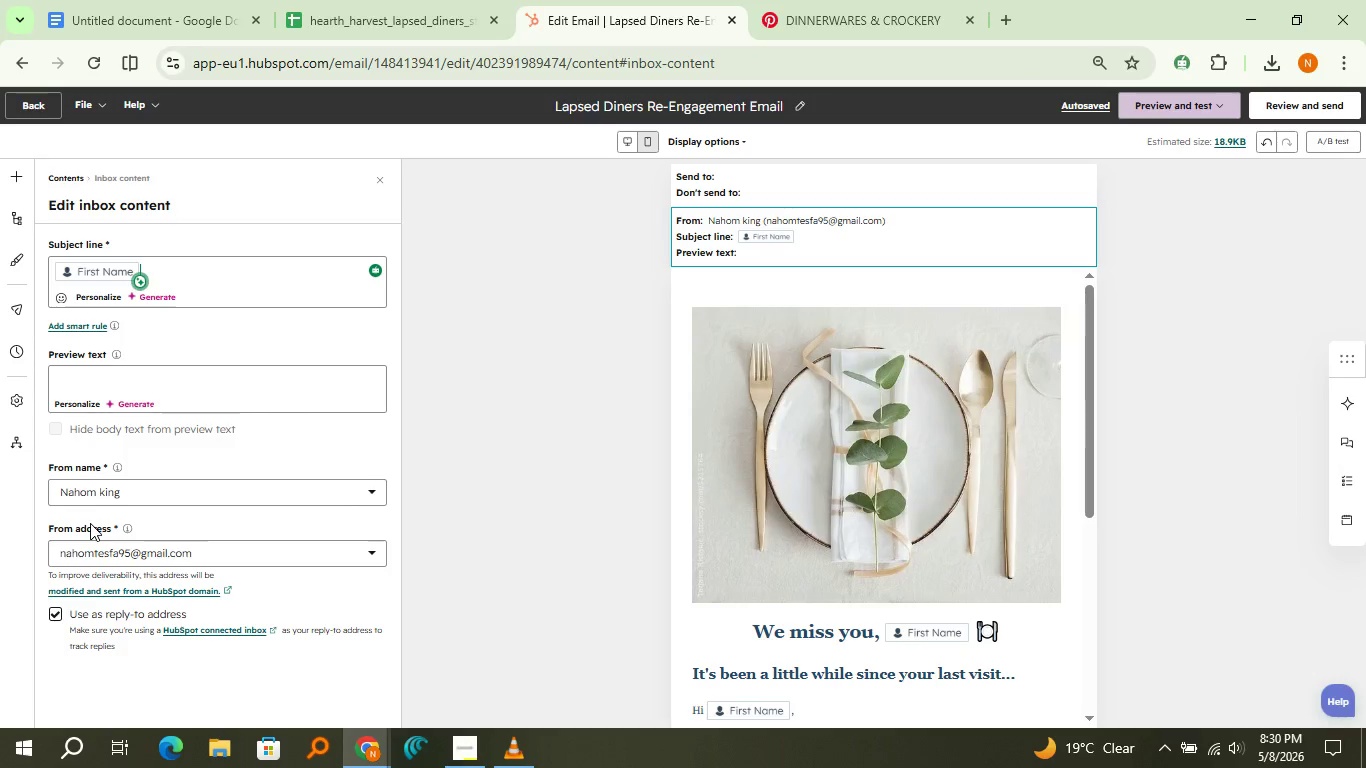 
key(Comma)
 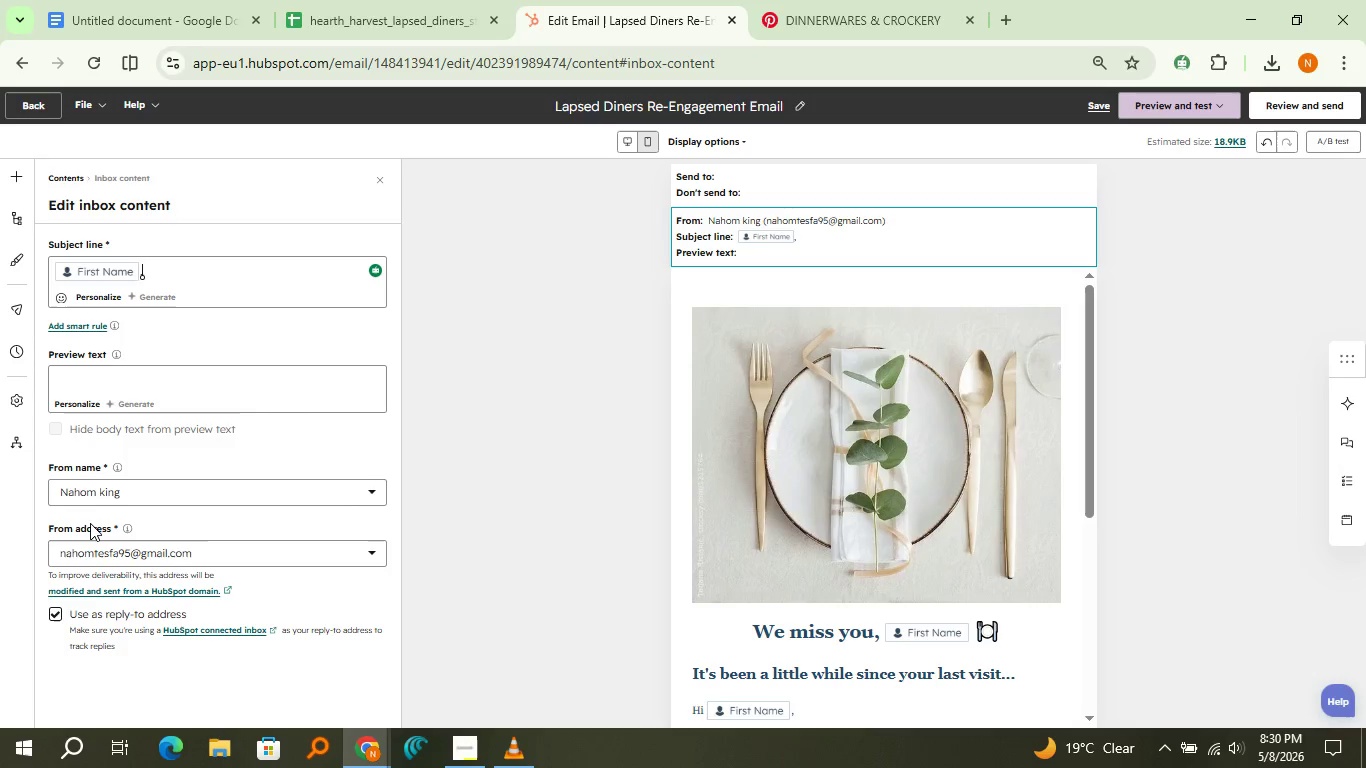 
key(Space)
 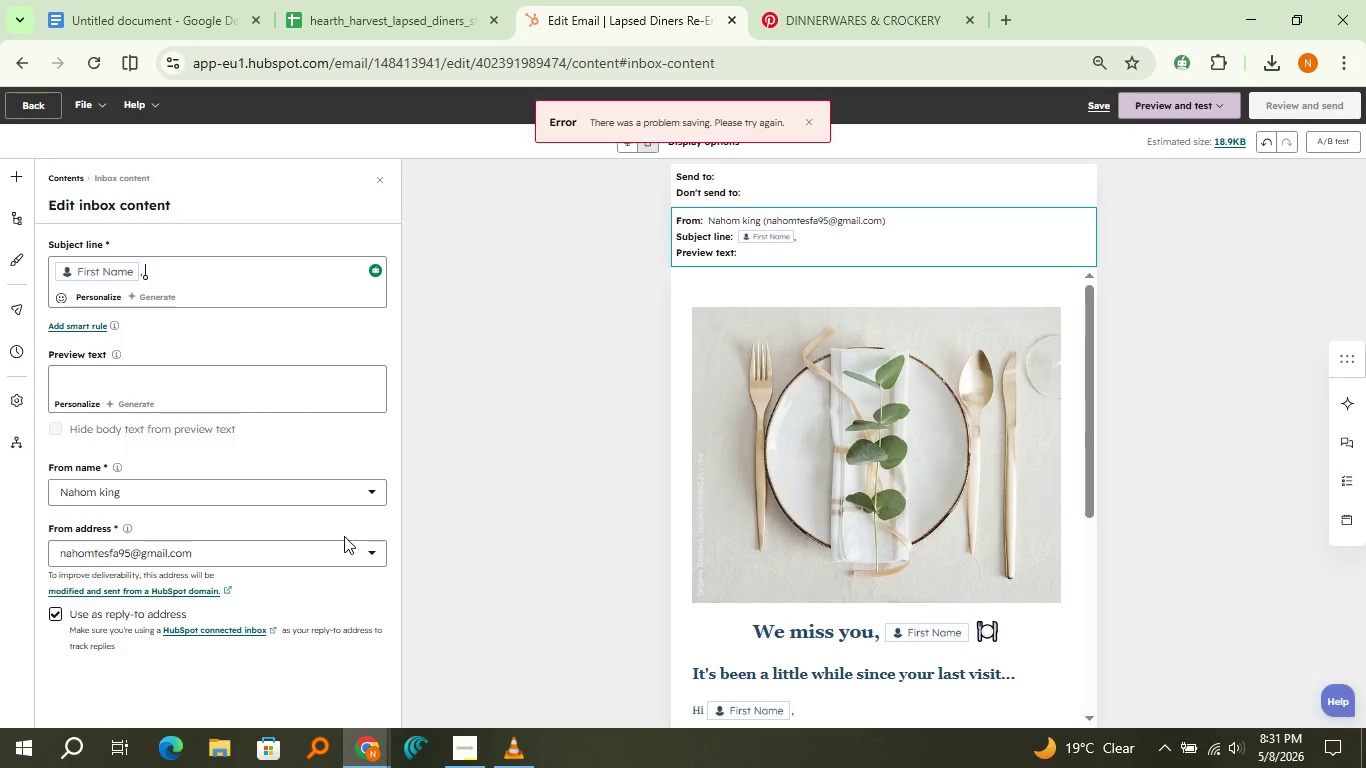 
wait(63.98)
 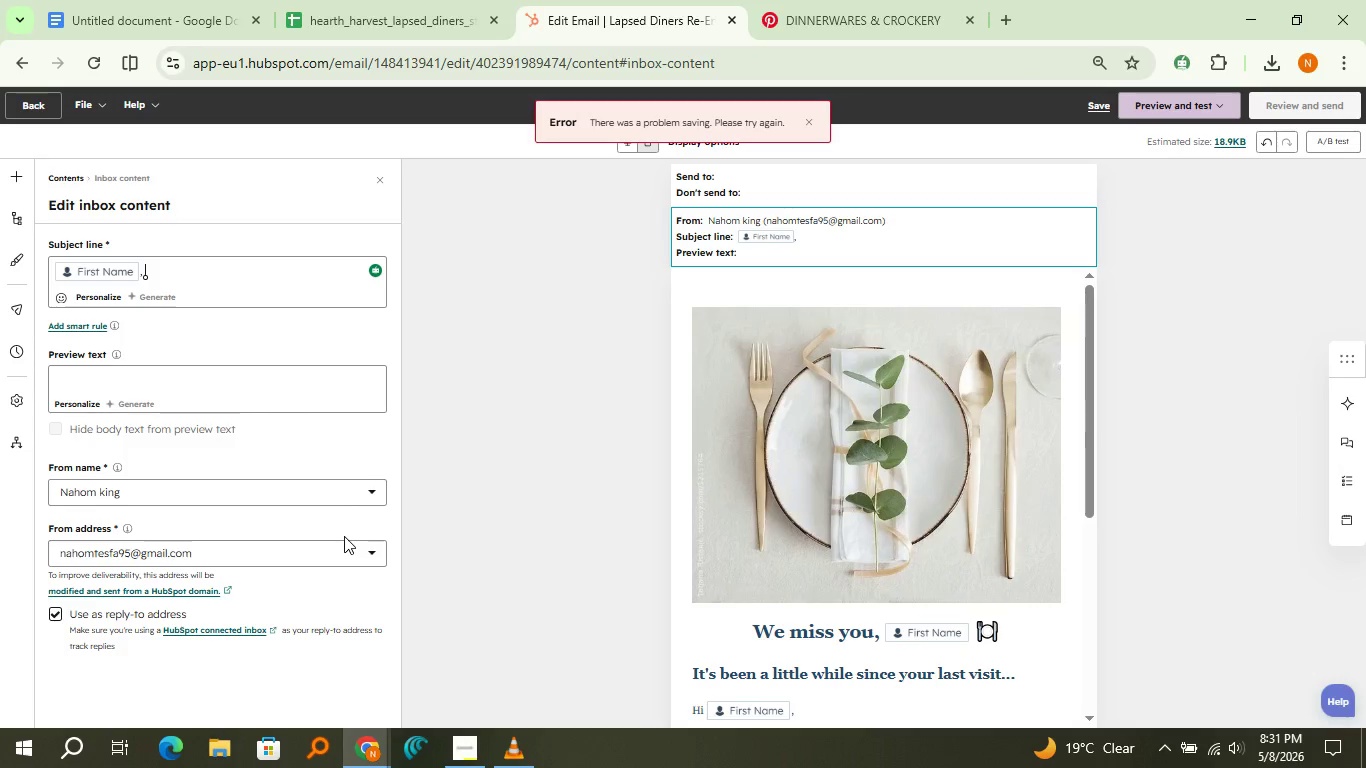 
type(we saved your favorite for you )
 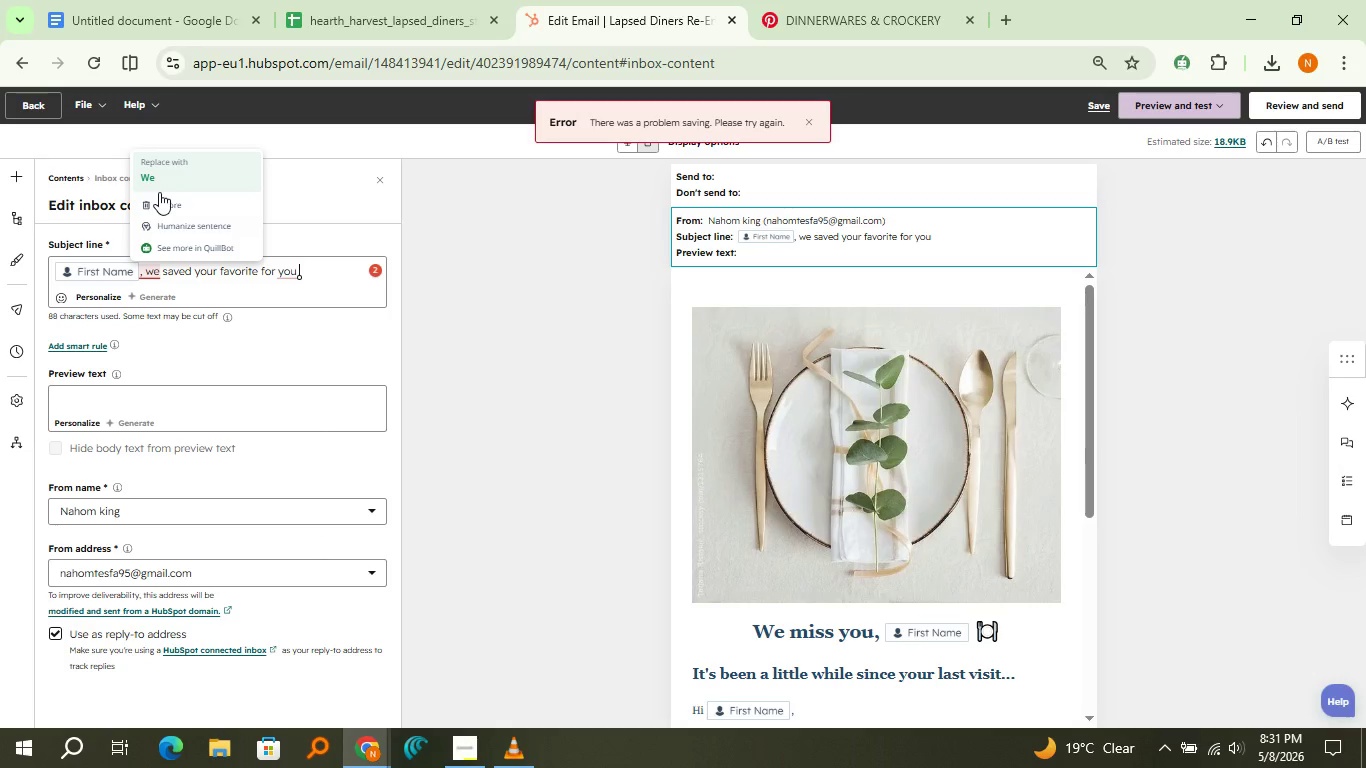 
left_click([164, 166])
 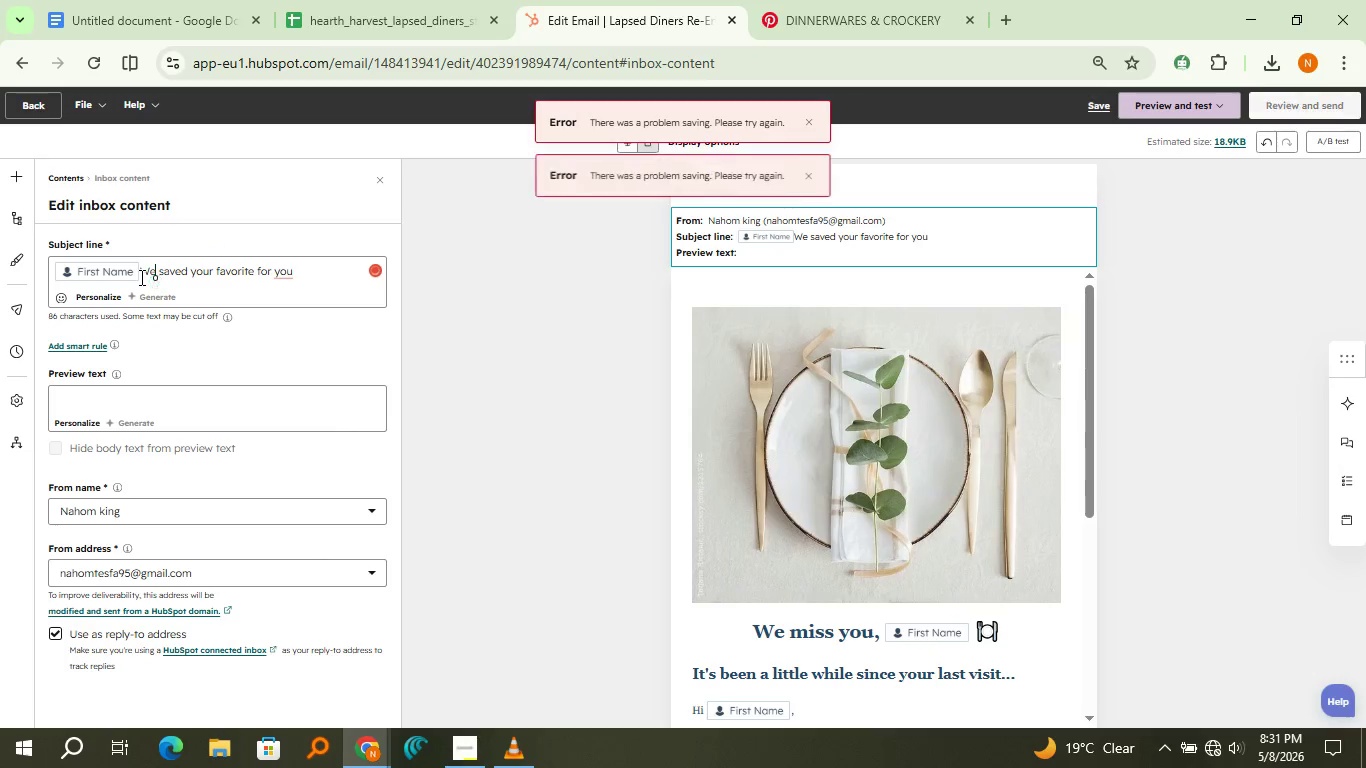 
left_click([140, 277])
 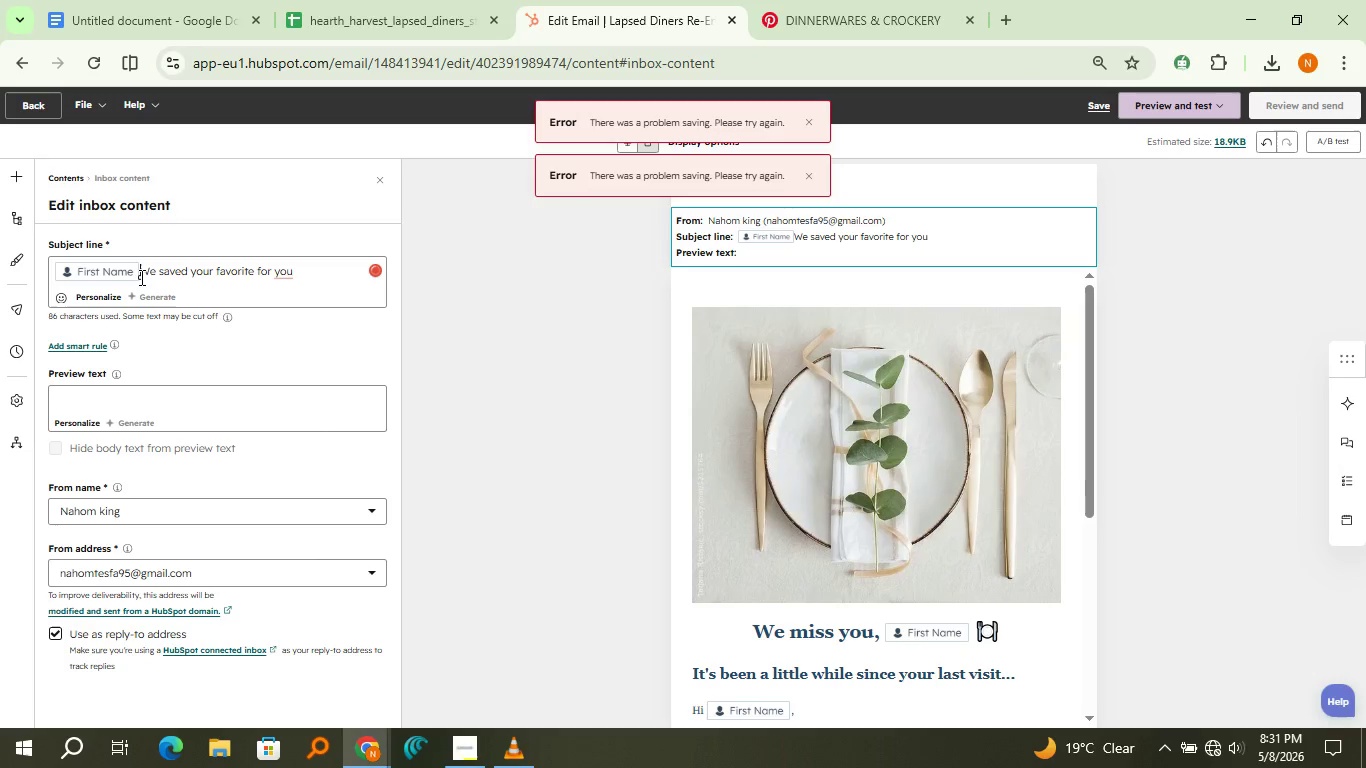 
key(Comma)
 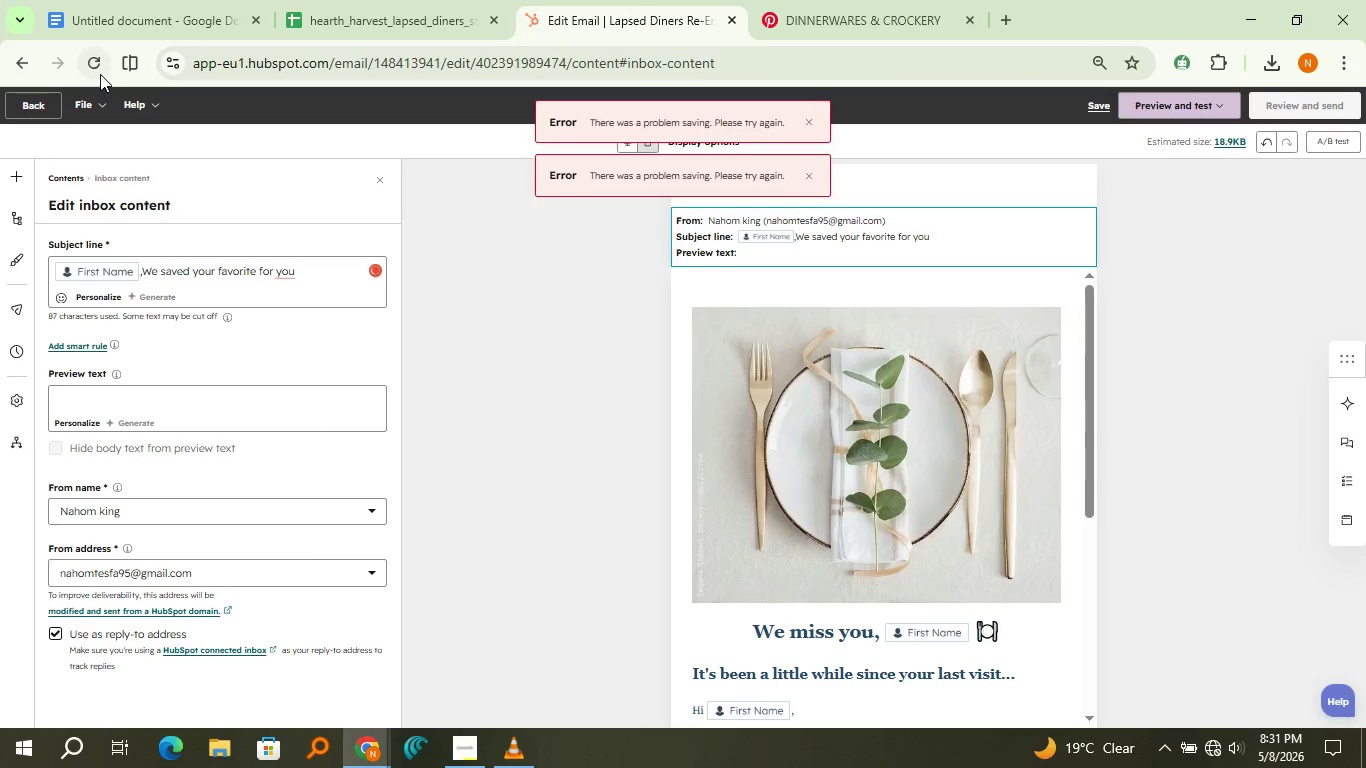 
left_click([98, 74])
 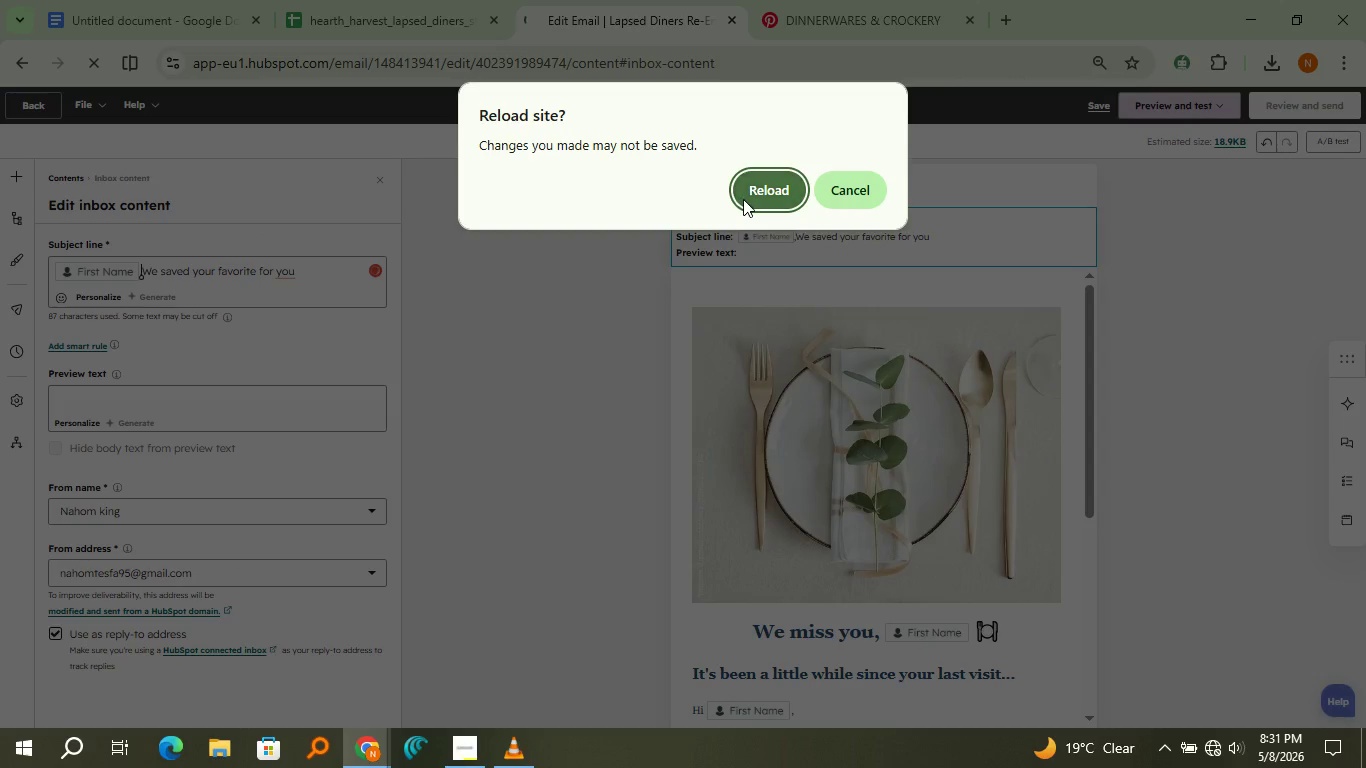 
left_click([743, 199])
 